 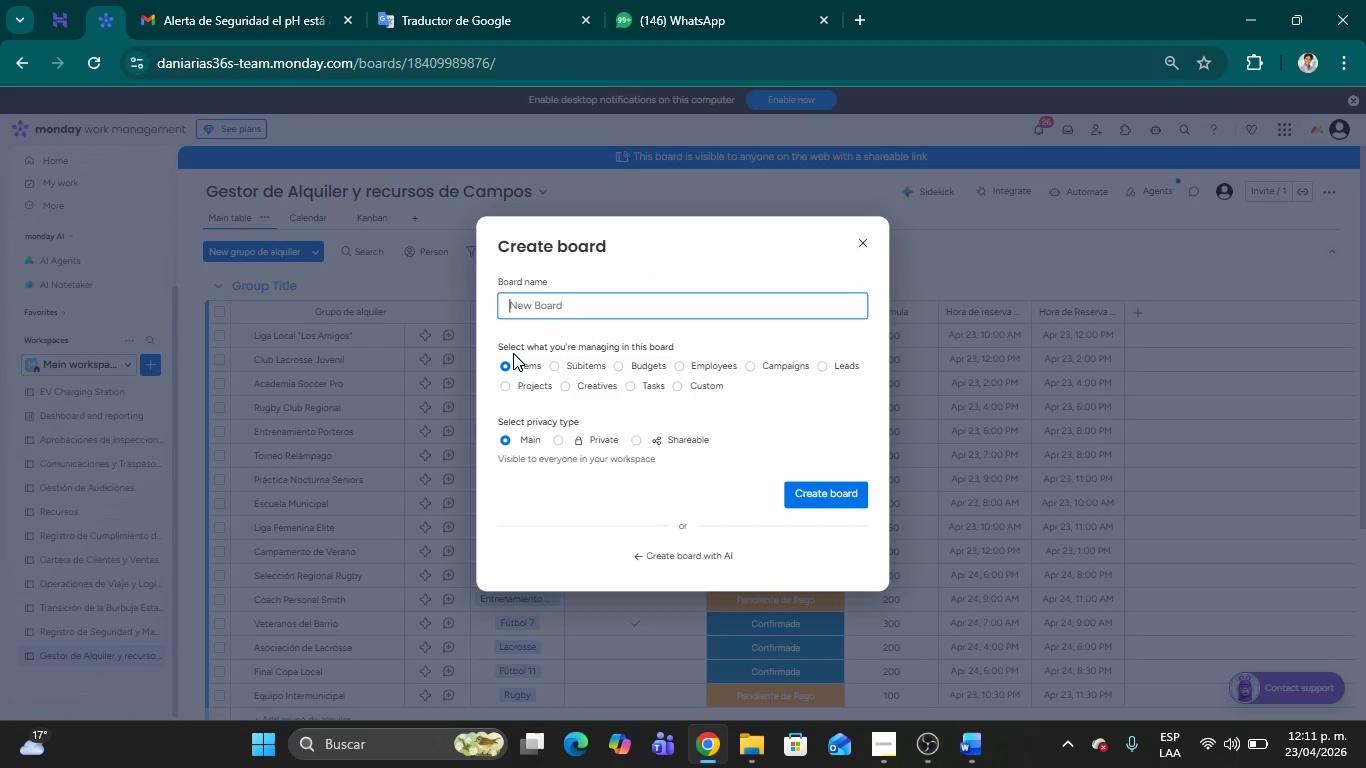 
left_click([545, 314])
 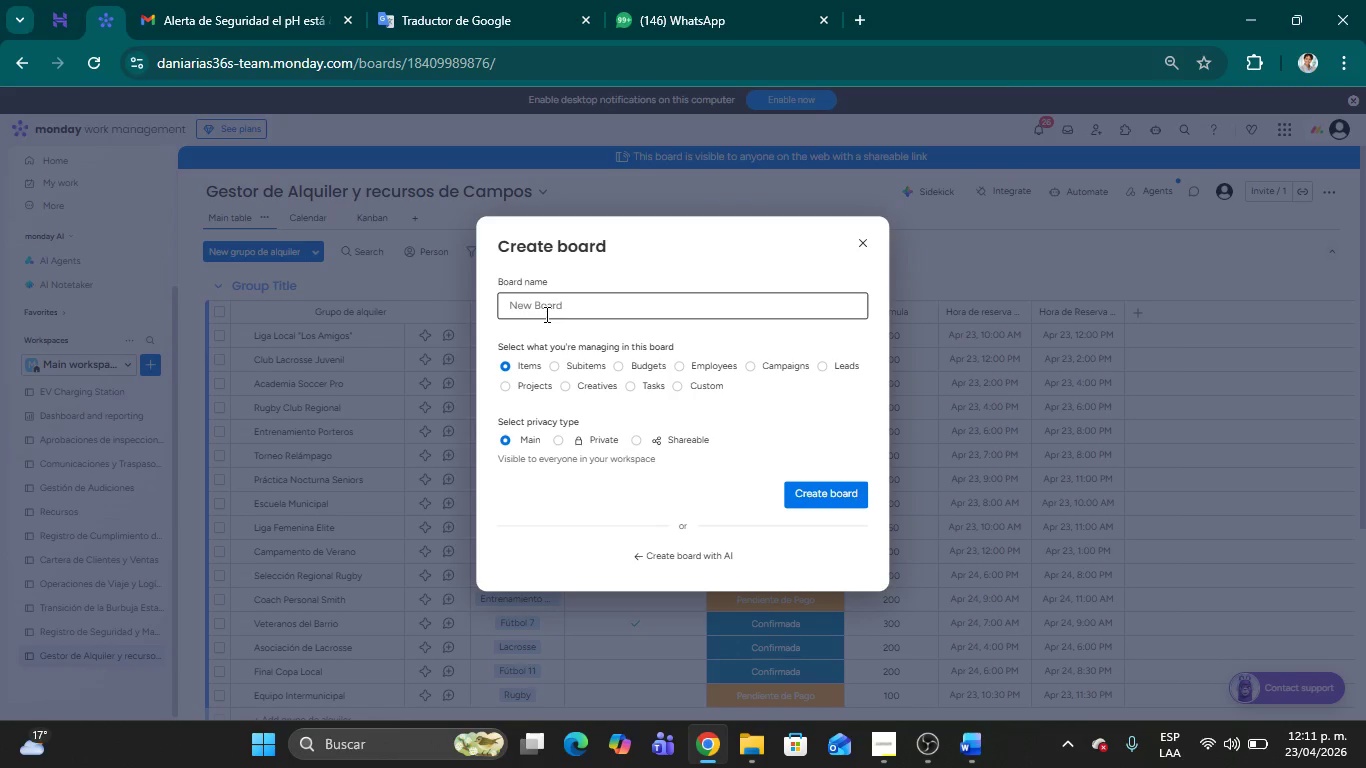 
wait(5.64)
 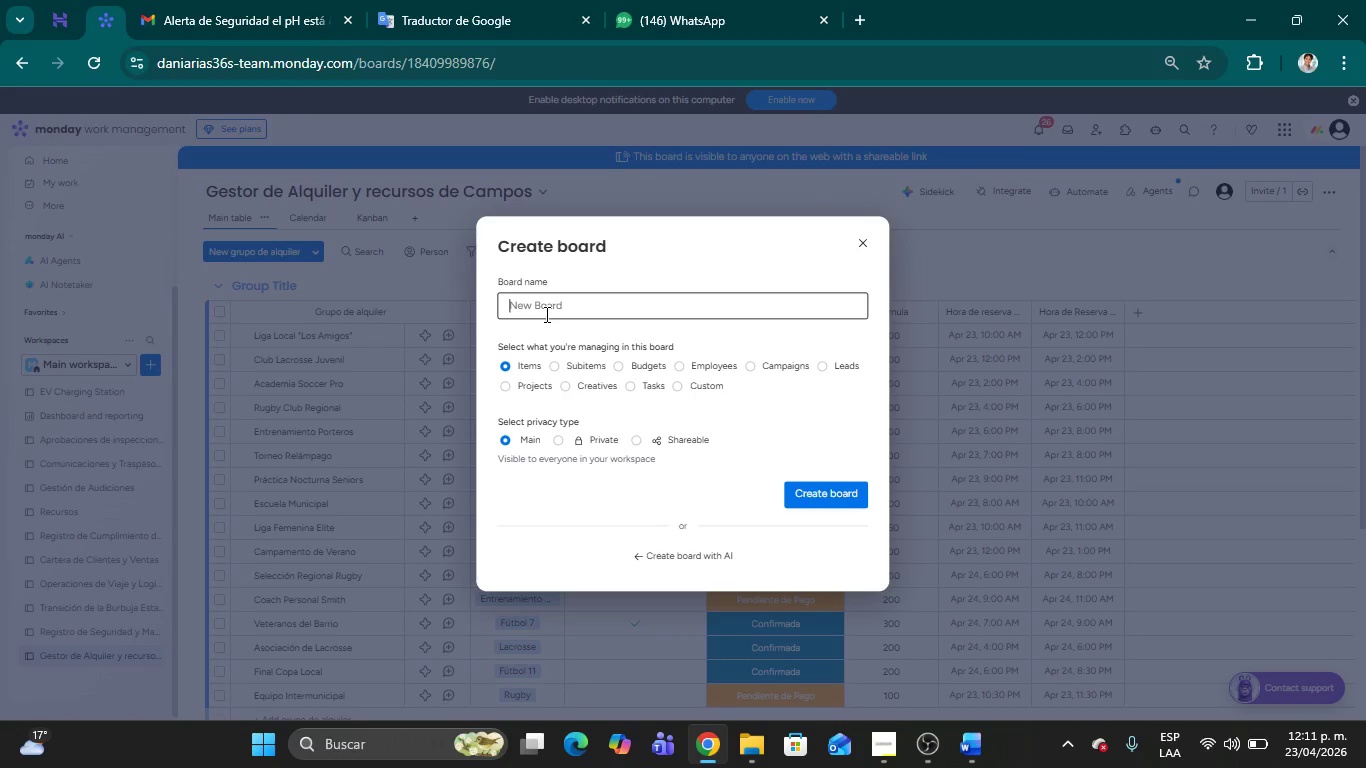 
type(Selecci;on y Desarrollo de Men;u)
 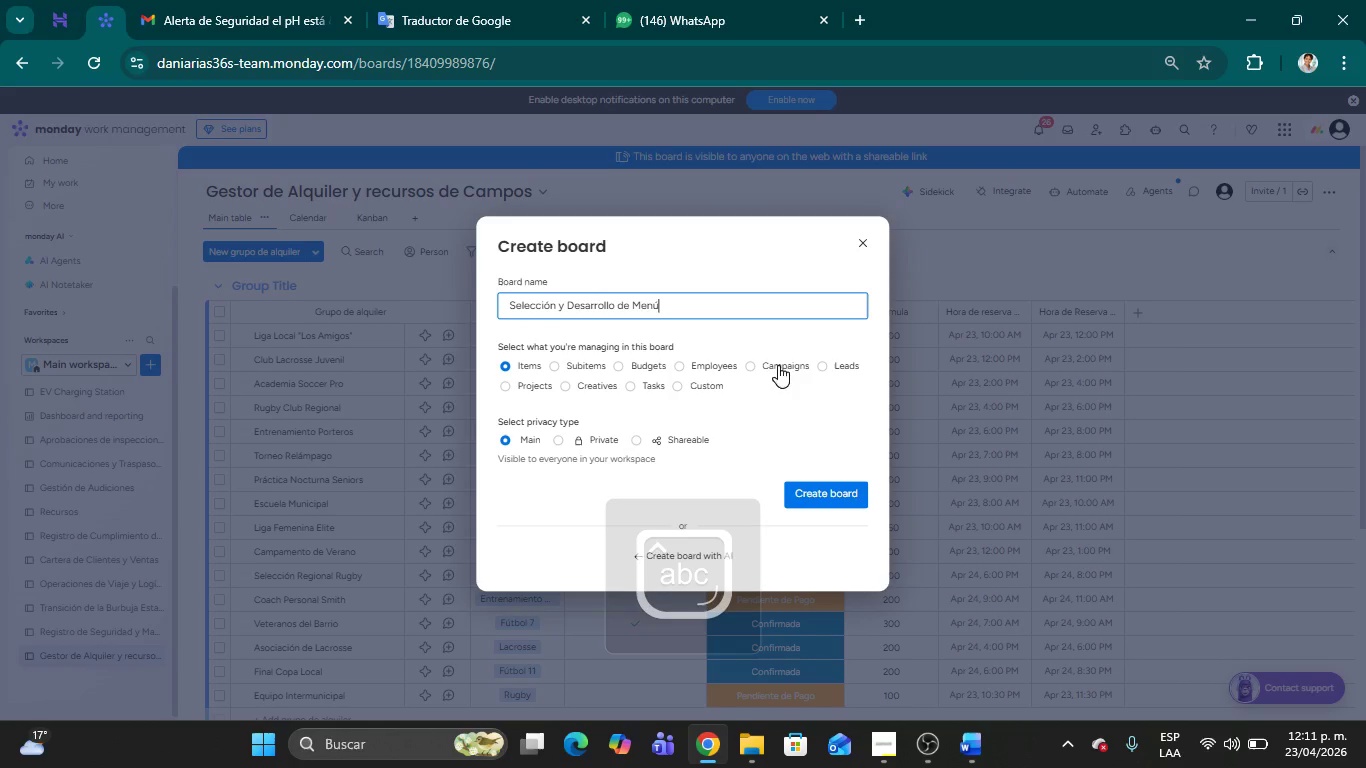 
left_click([822, 486])
 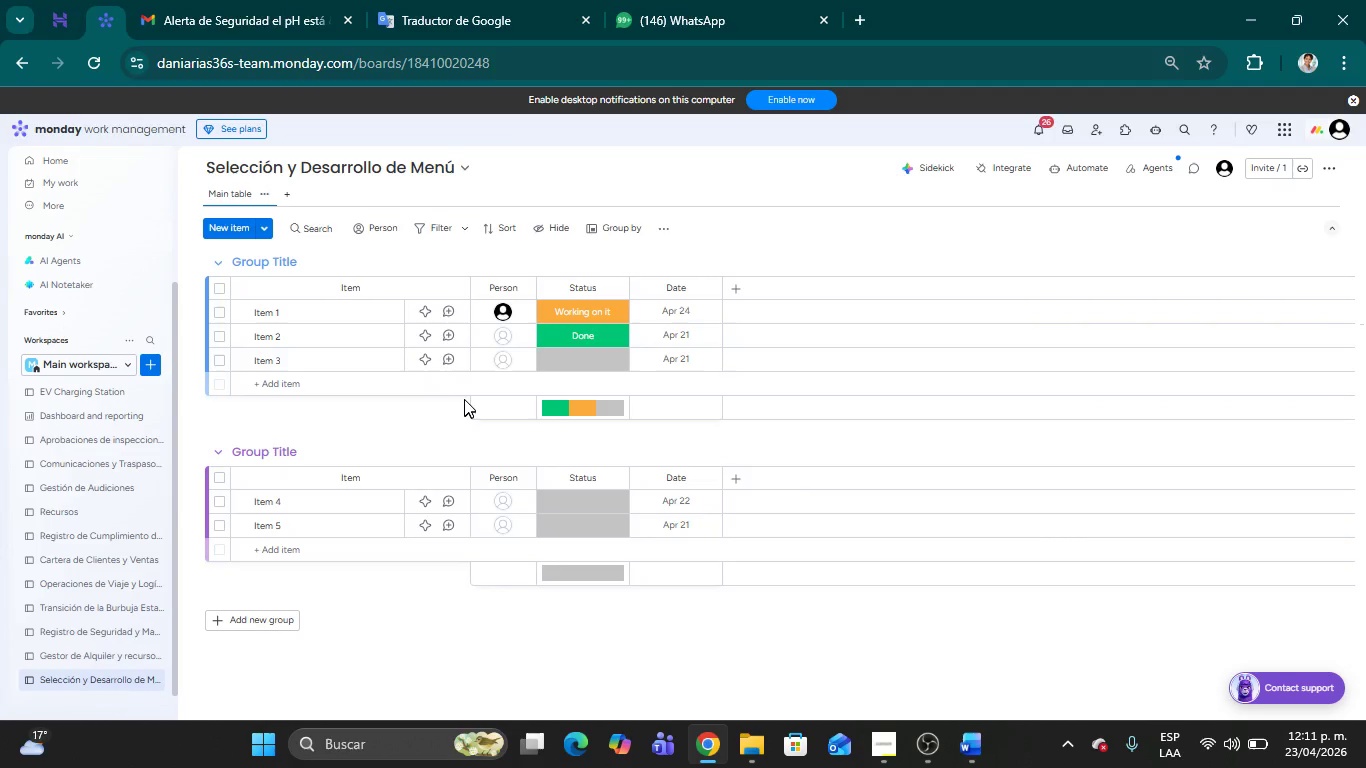 
wait(16.28)
 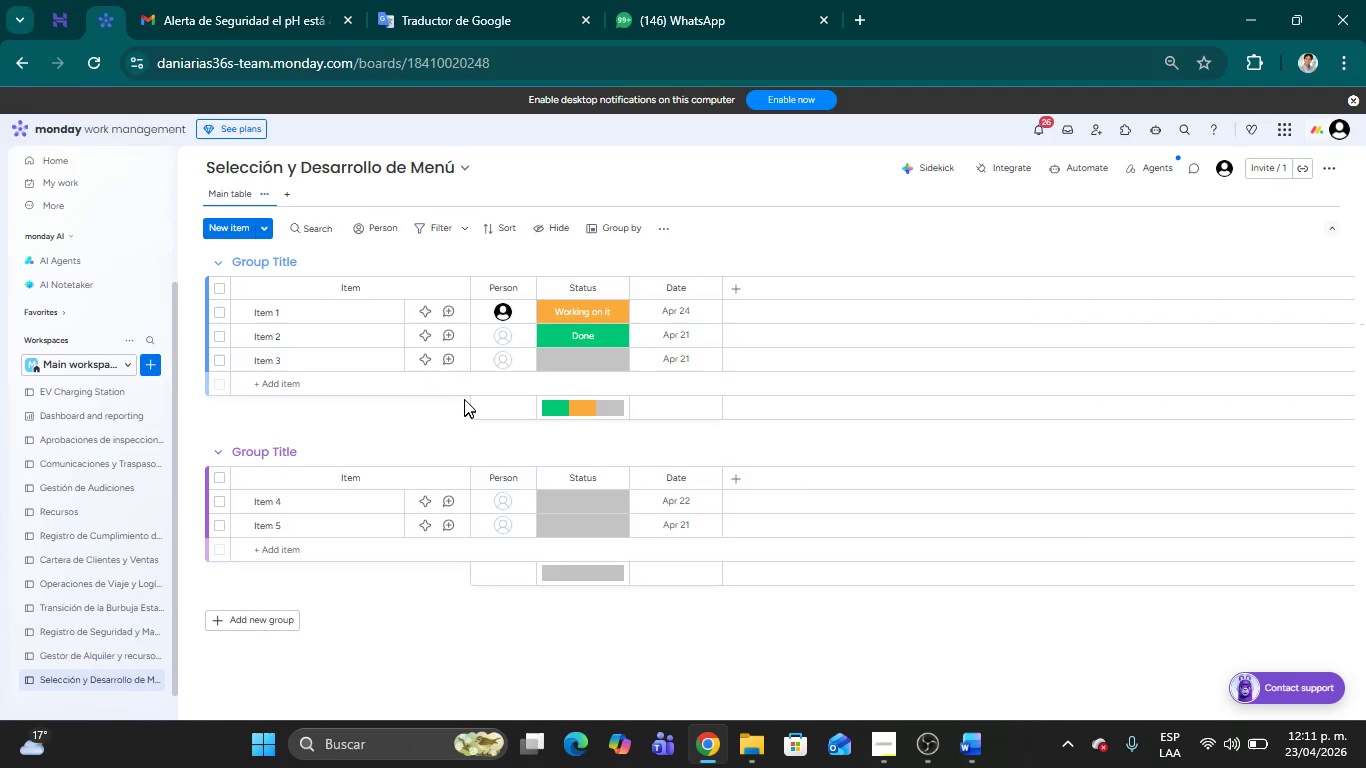 
left_click([531, 290])
 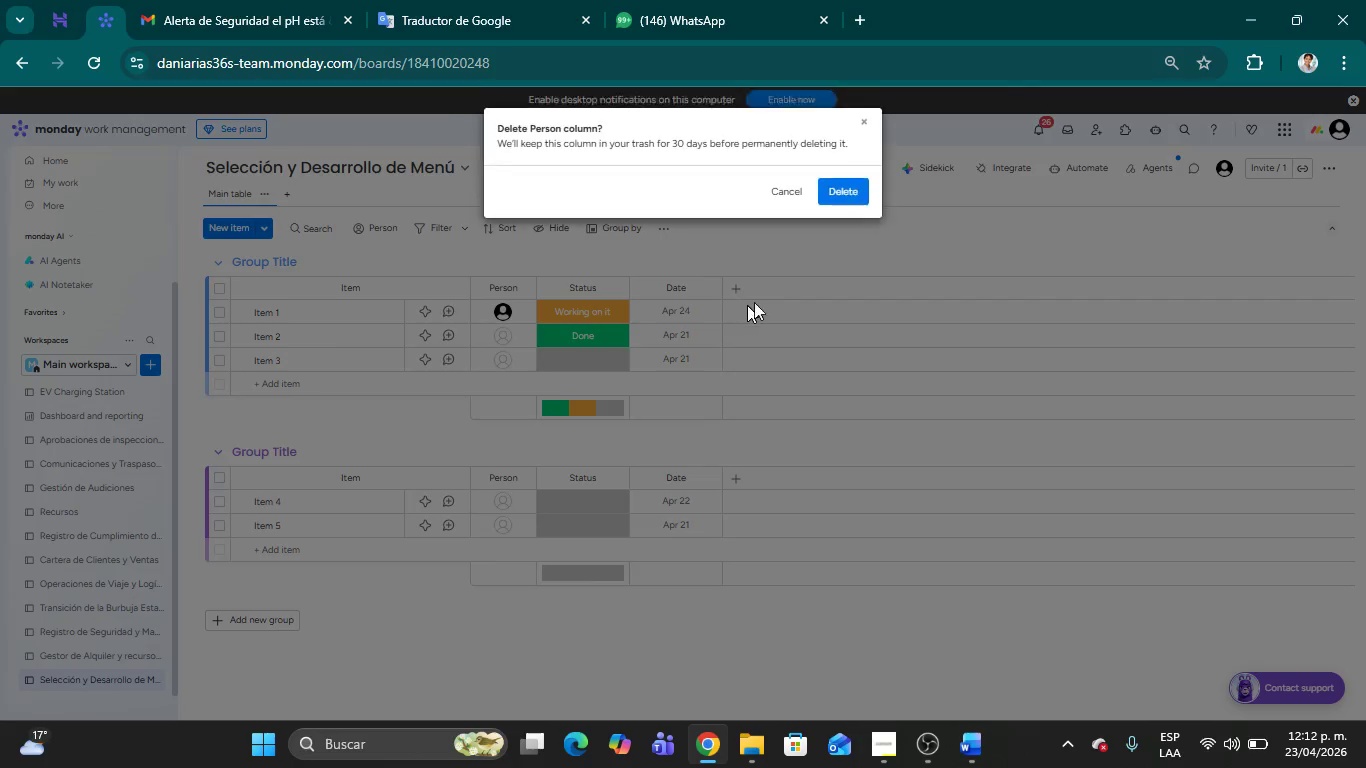 
left_click([854, 182])
 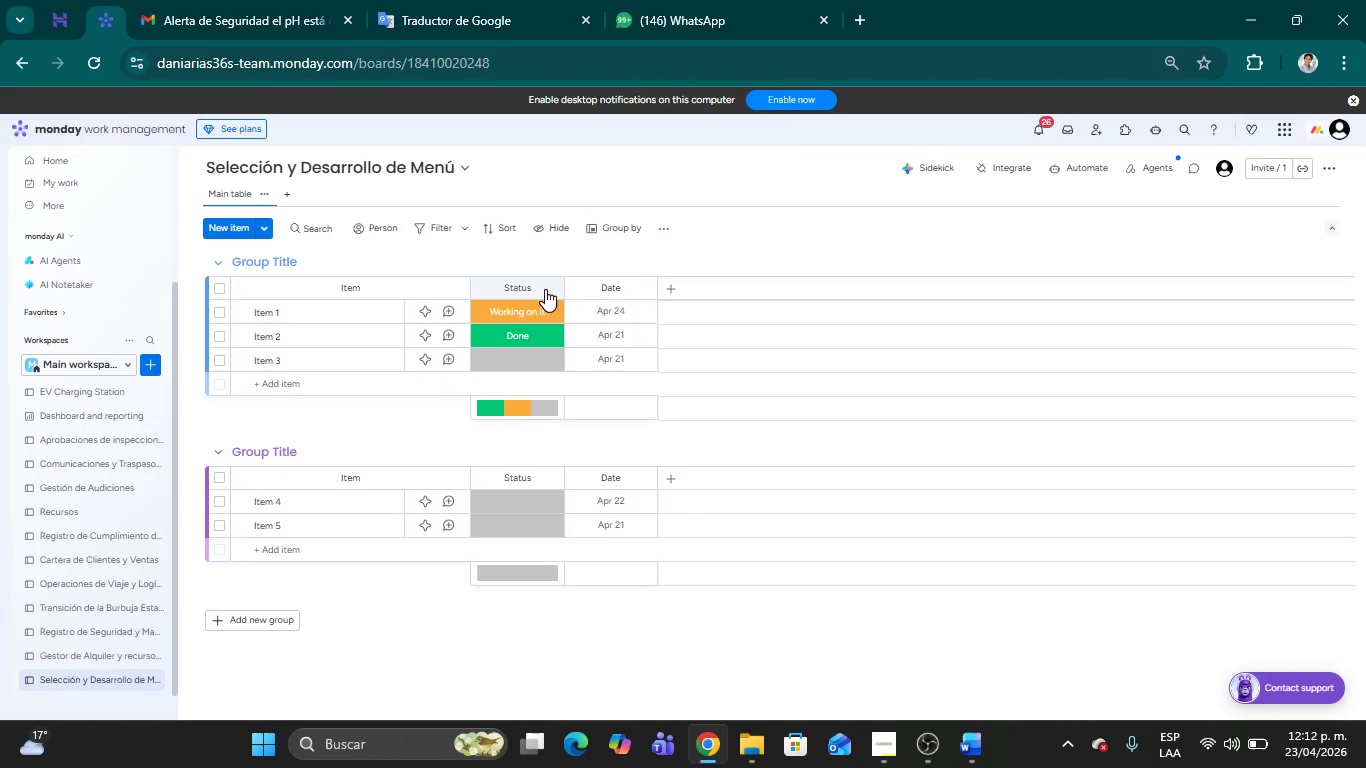 
left_click([548, 289])
 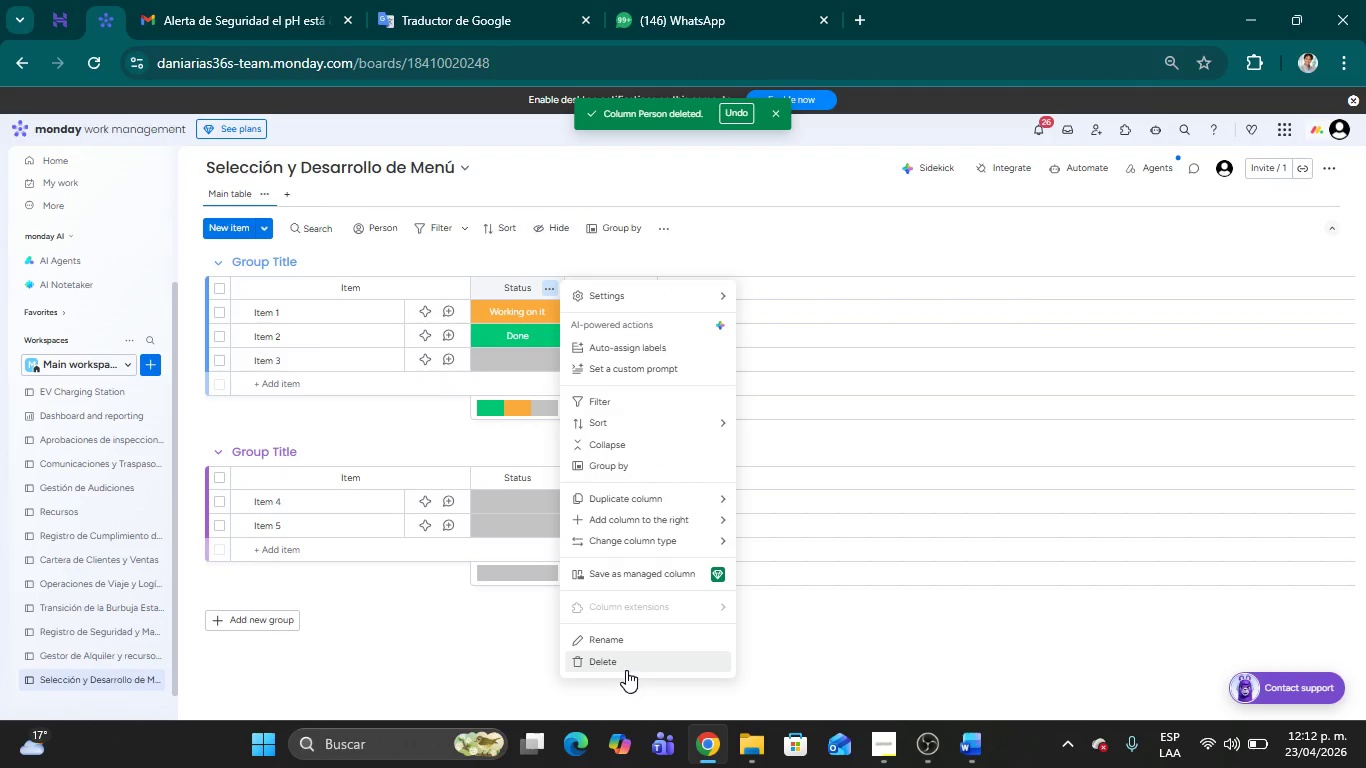 
left_click([617, 657])
 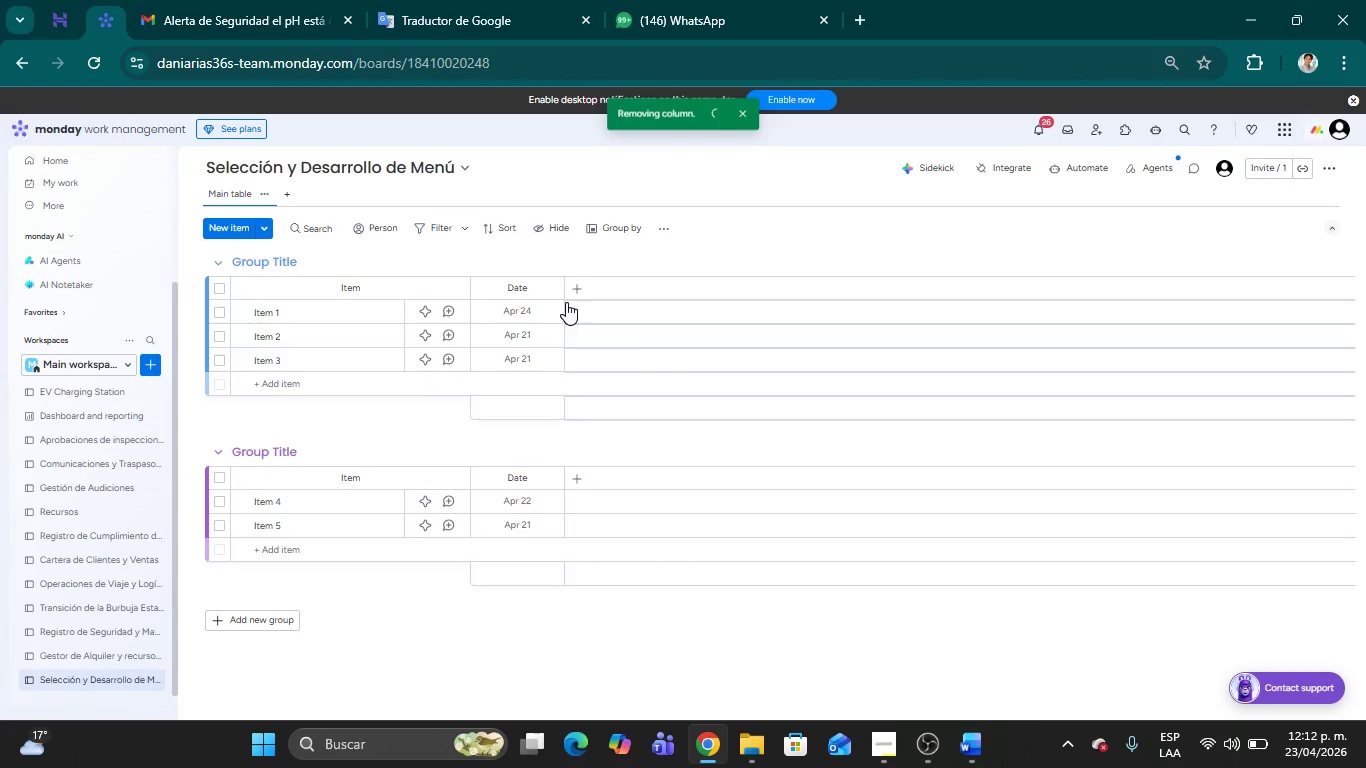 
left_click([555, 289])
 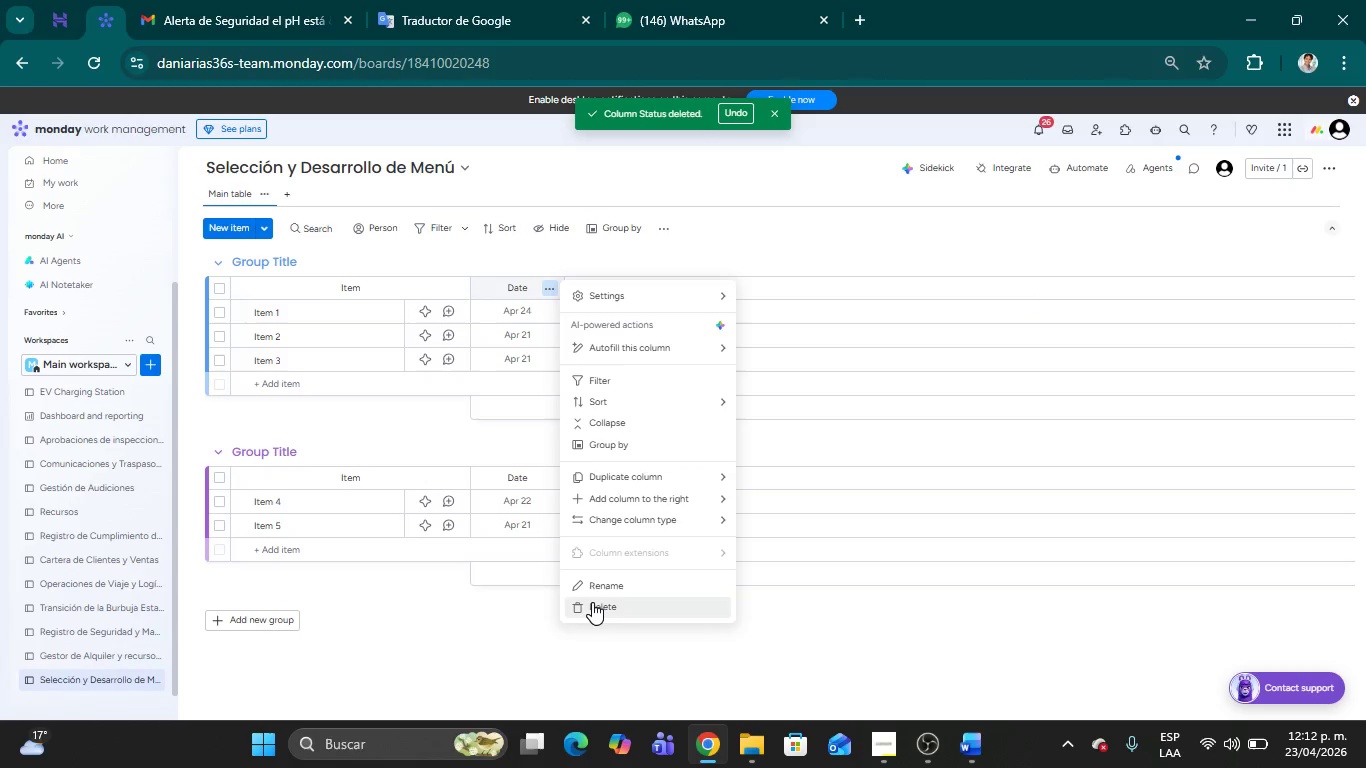 
left_click([592, 602])
 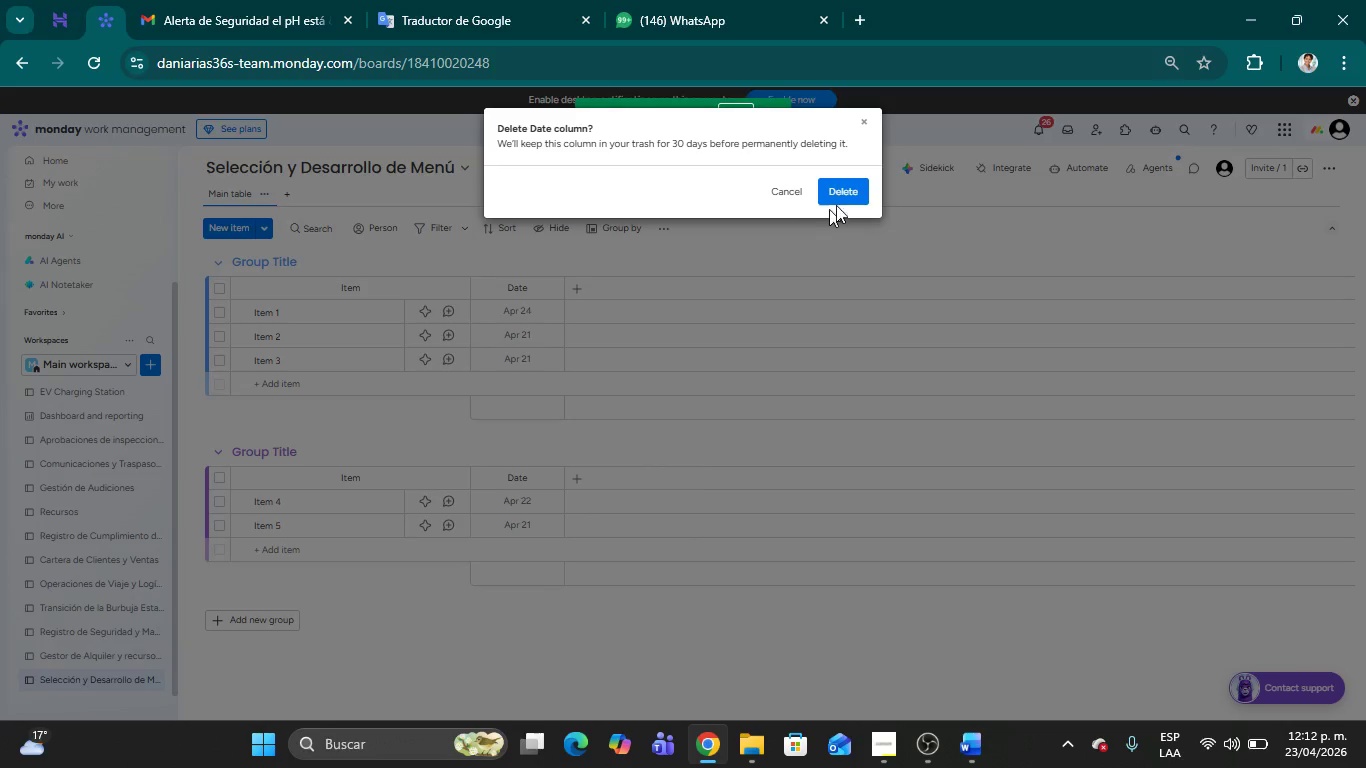 
left_click([850, 190])
 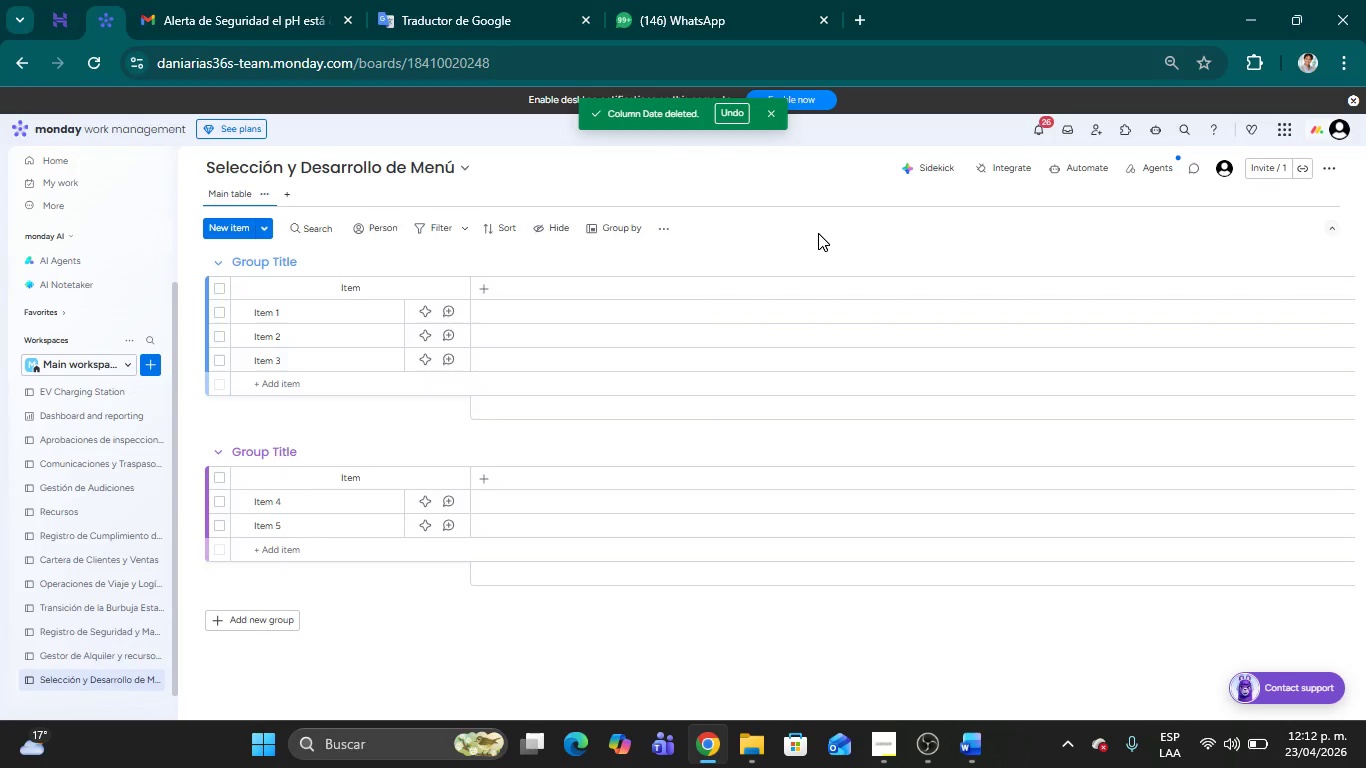 
left_click([818, 233])
 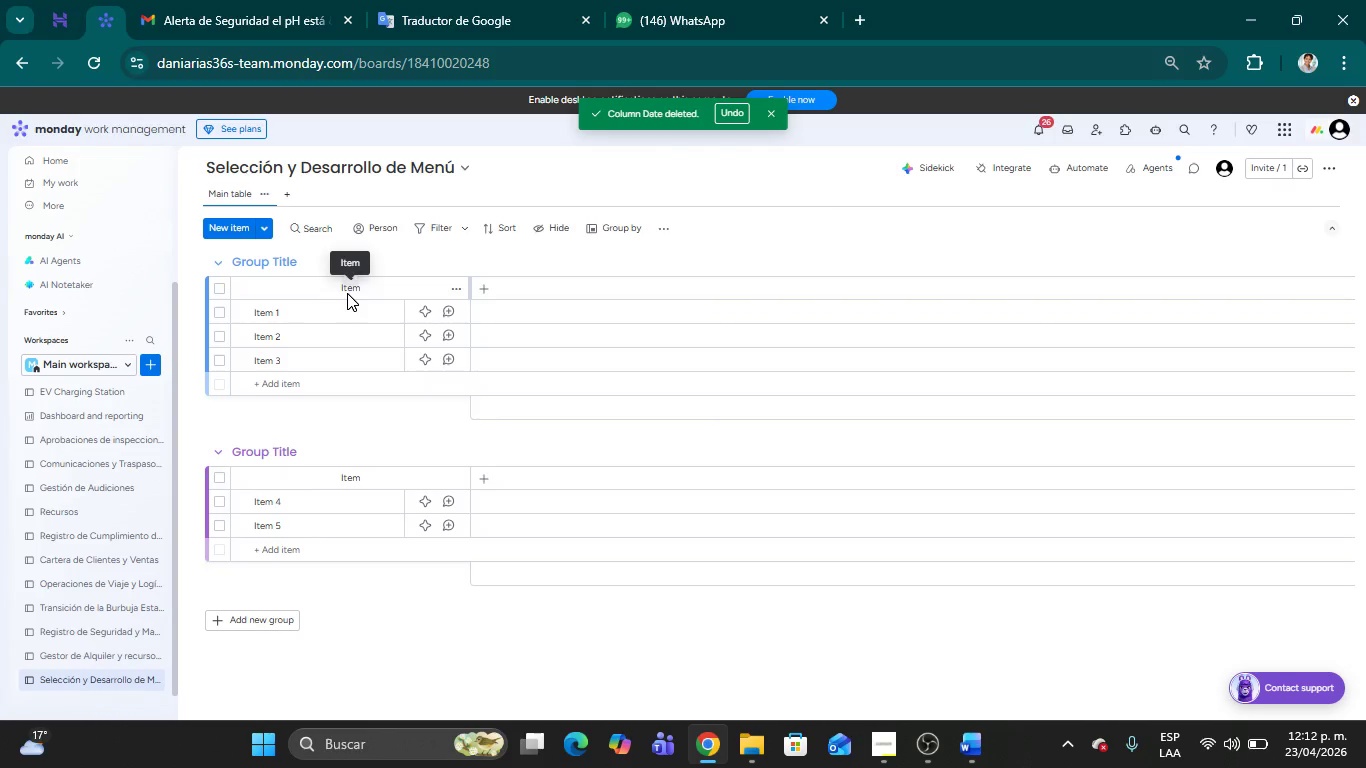 
wait(6.72)
 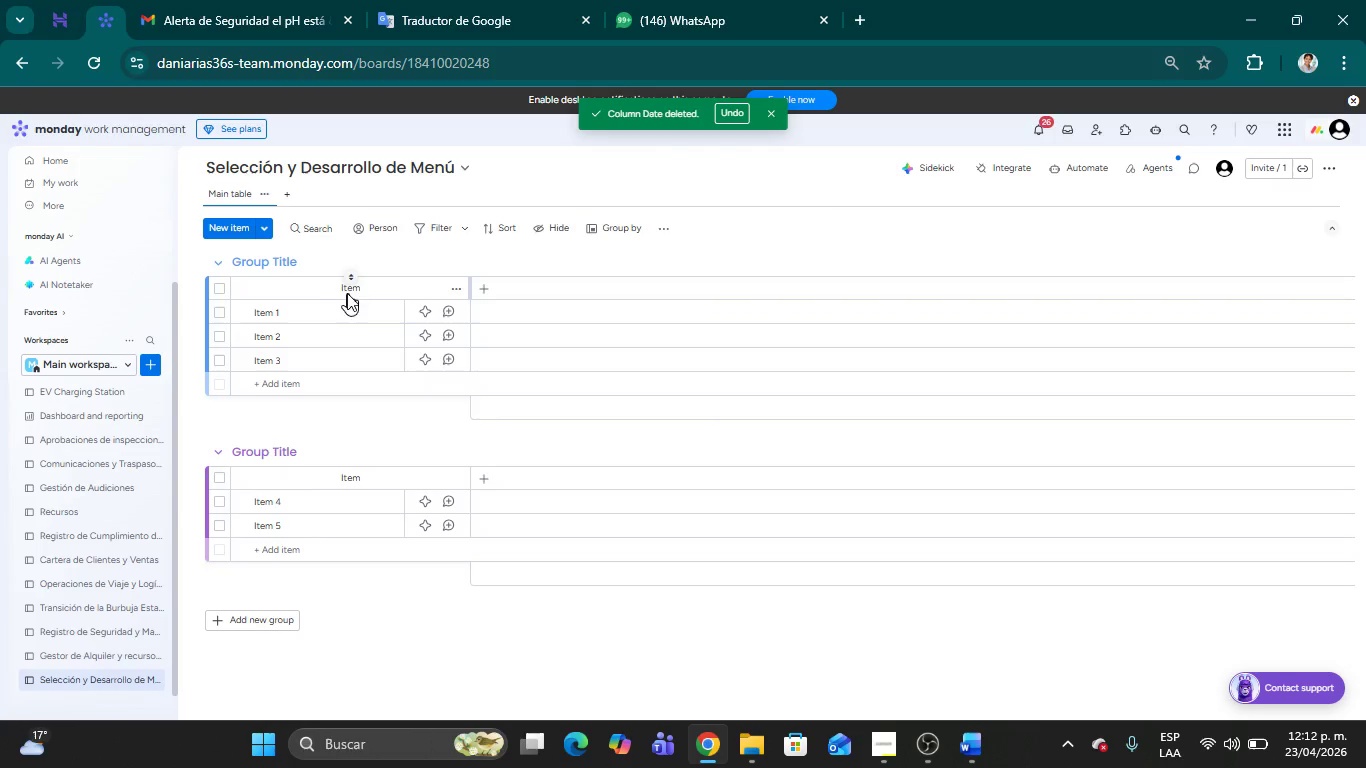 
left_click([485, 288])
 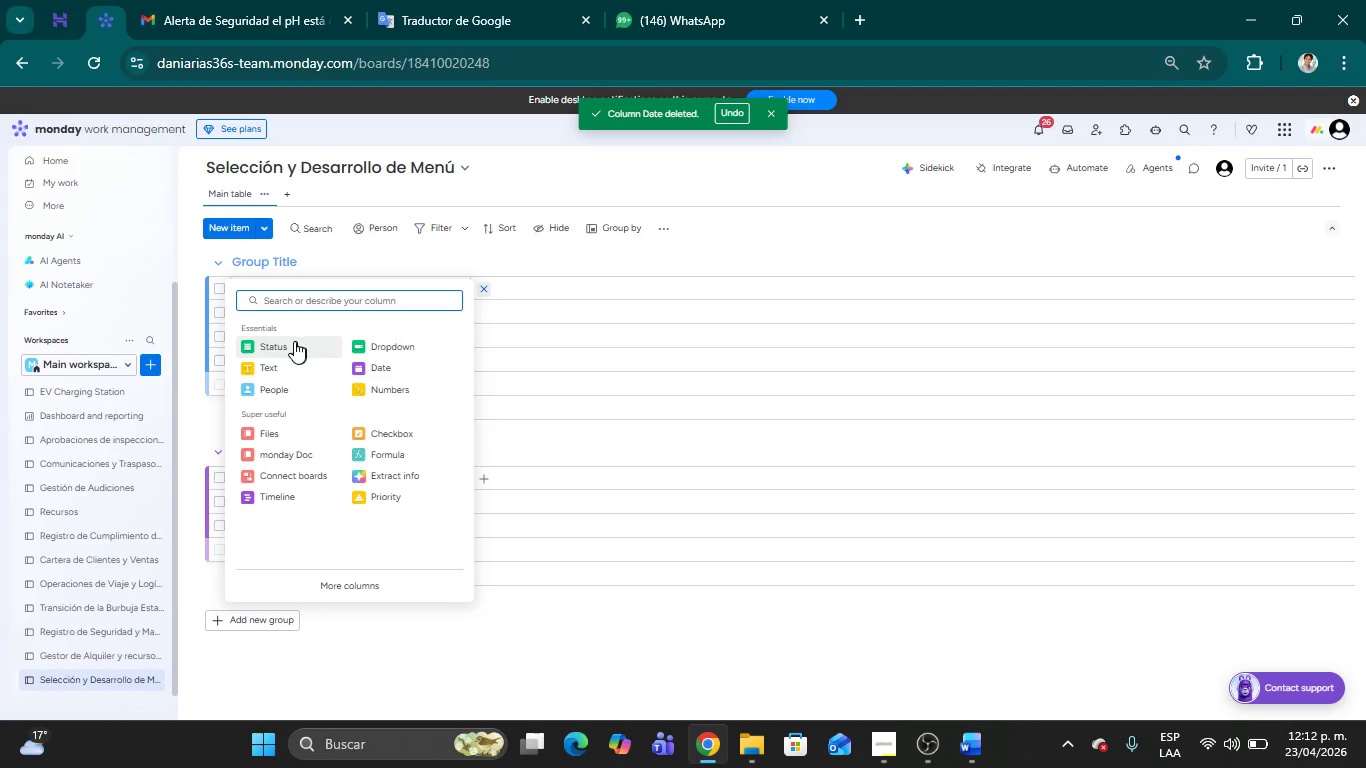 
left_click([290, 342])
 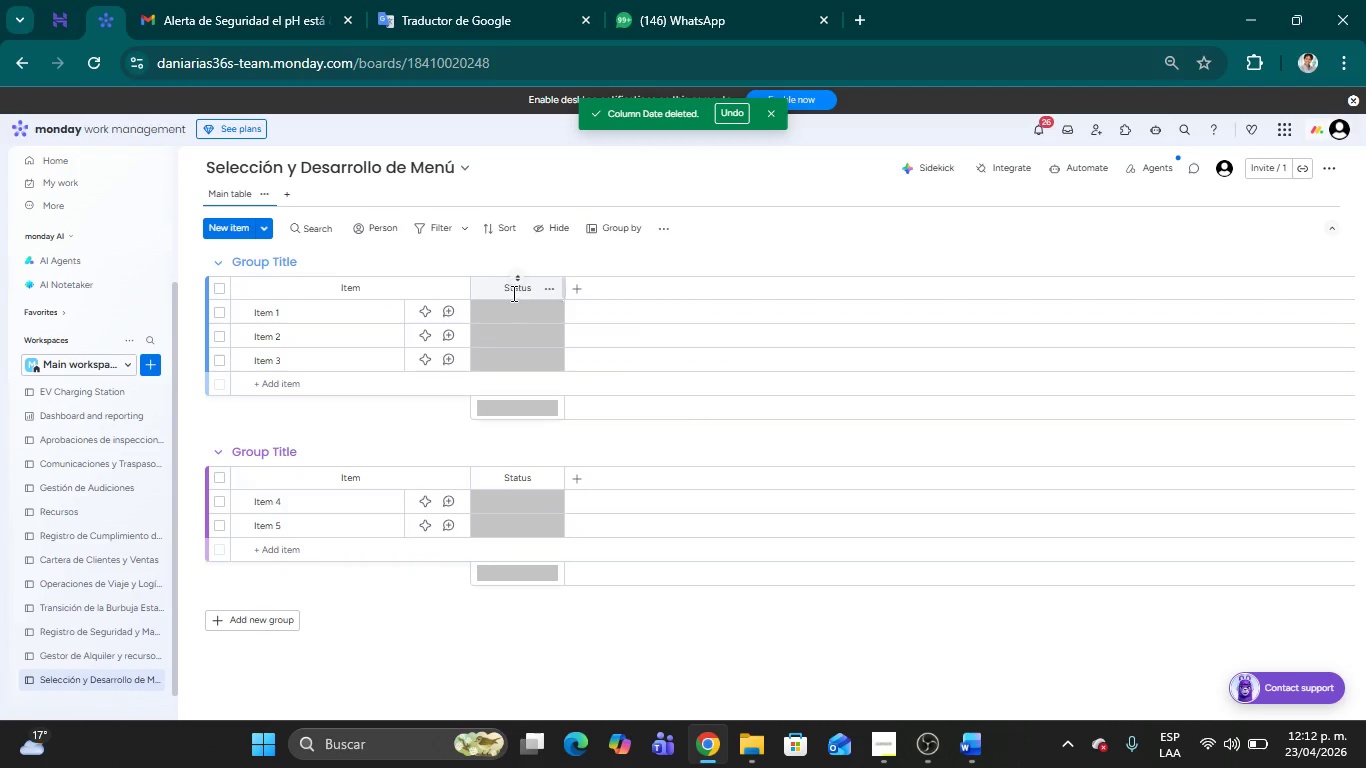 
double_click([512, 292])
 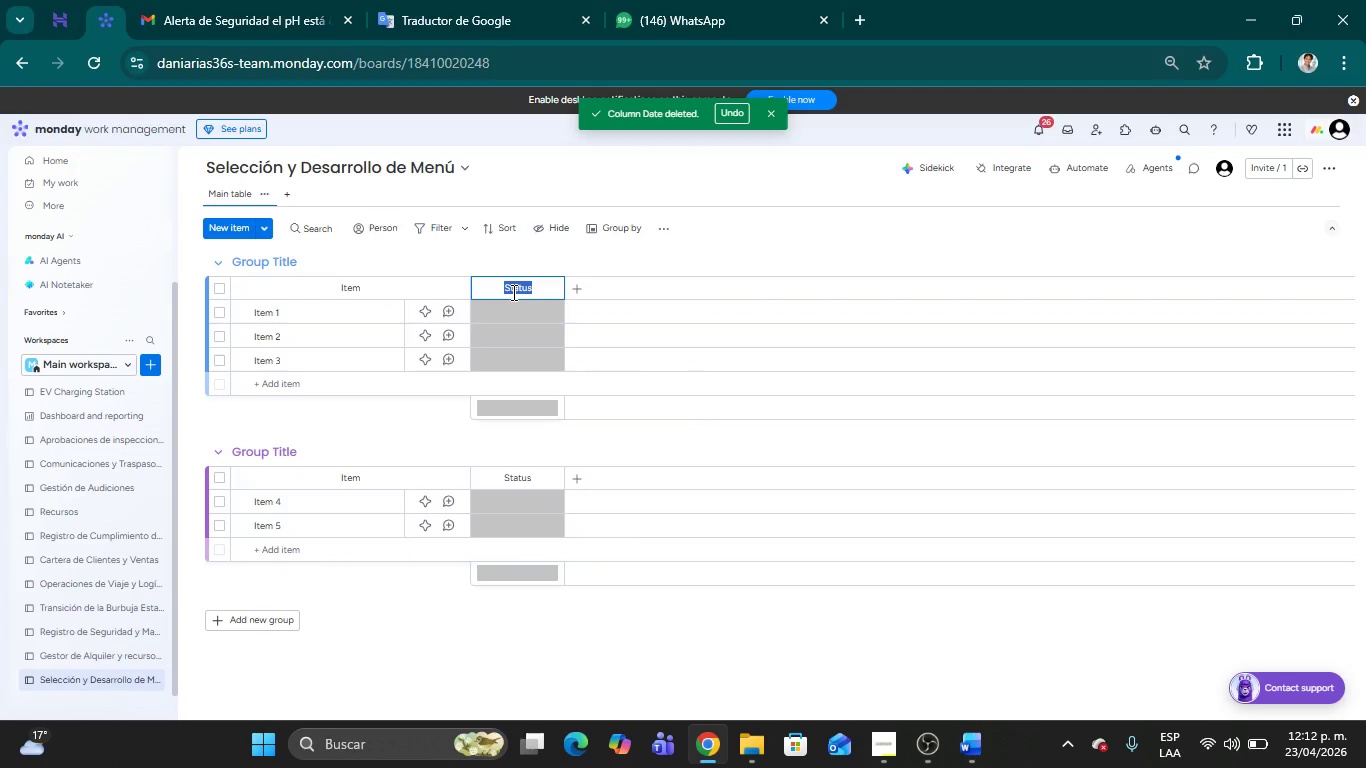 
type(Estado)
 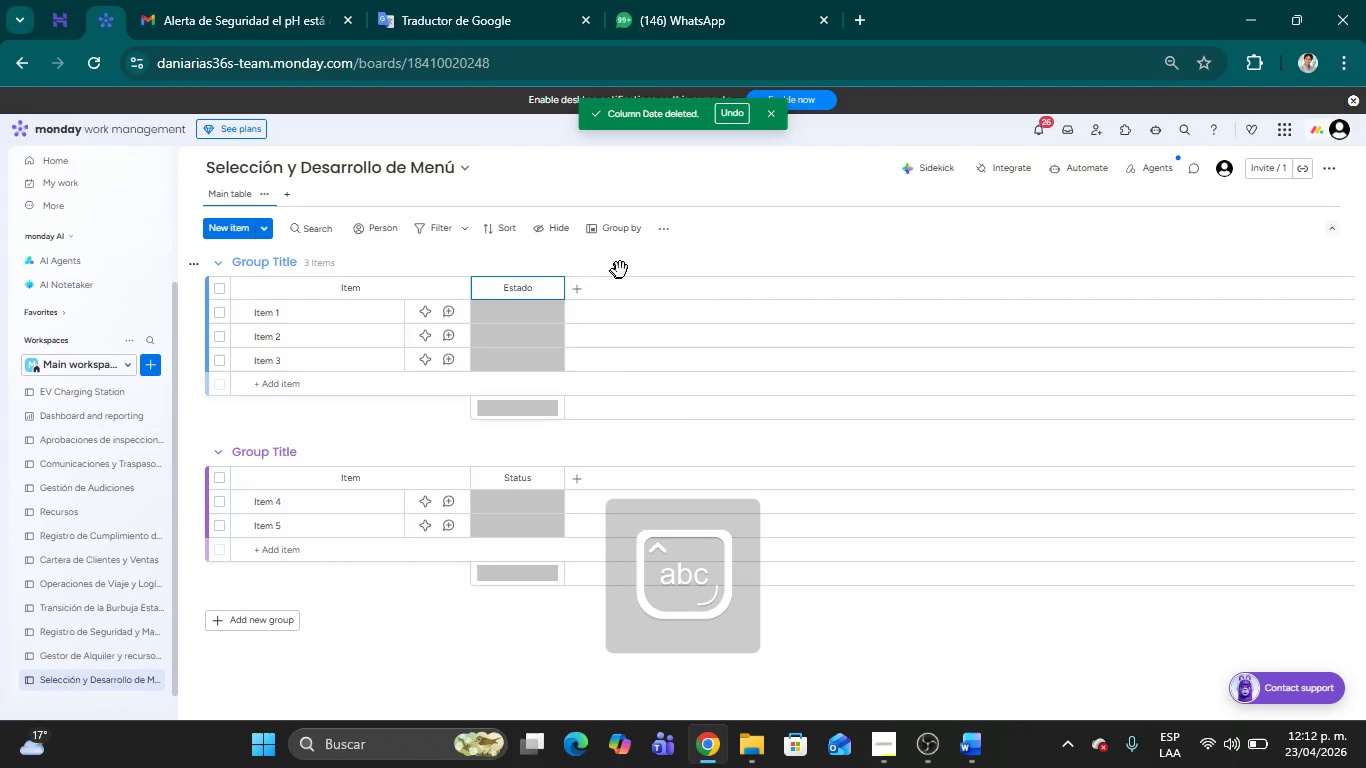 
left_click([623, 267])
 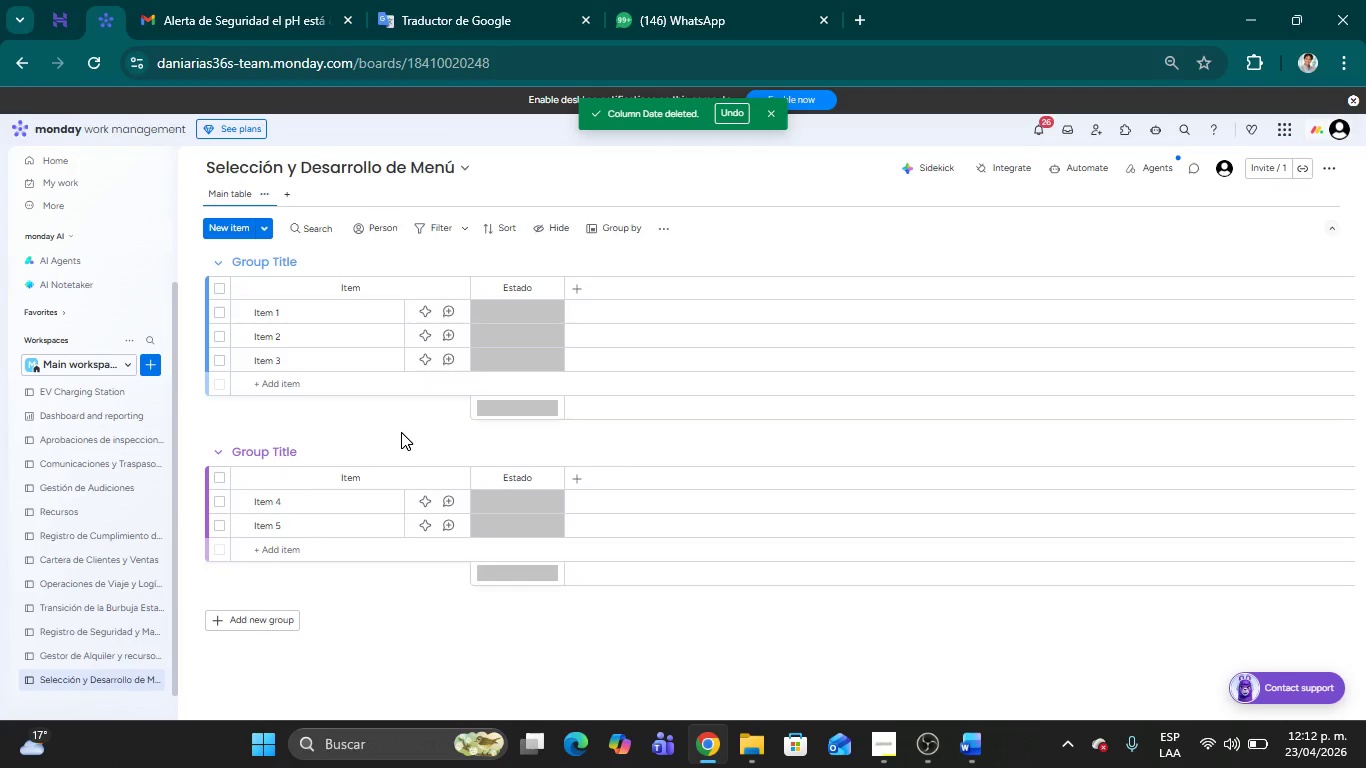 
wait(21.56)
 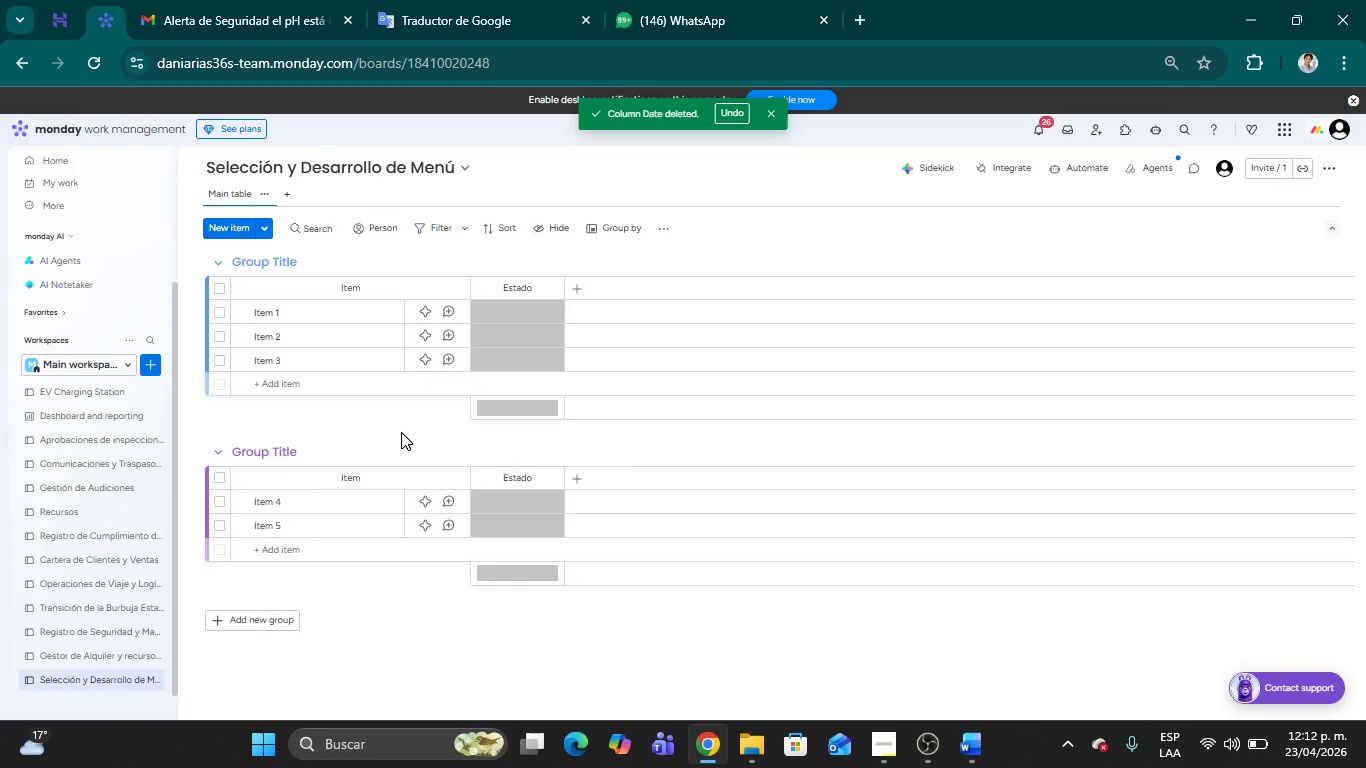 
left_click([484, 310])
 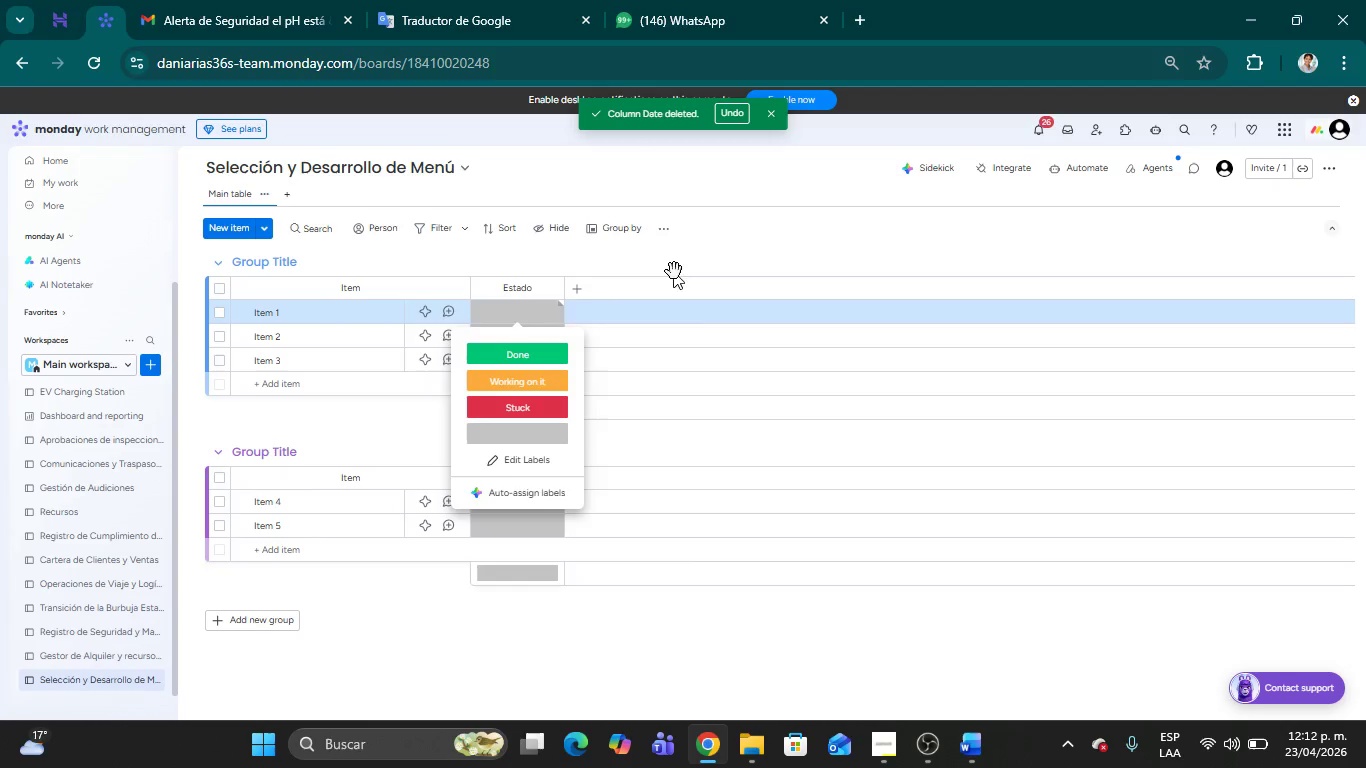 
left_click([684, 267])
 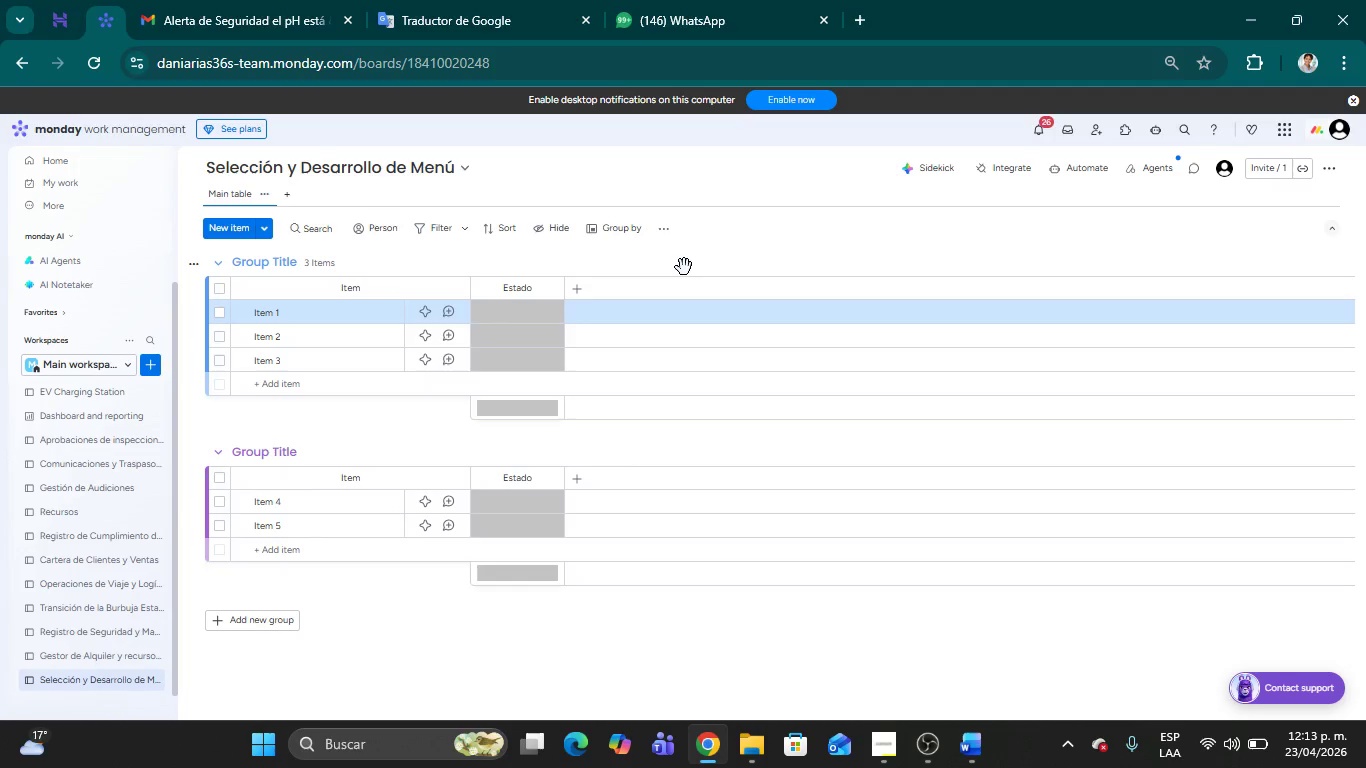 
wait(32.67)
 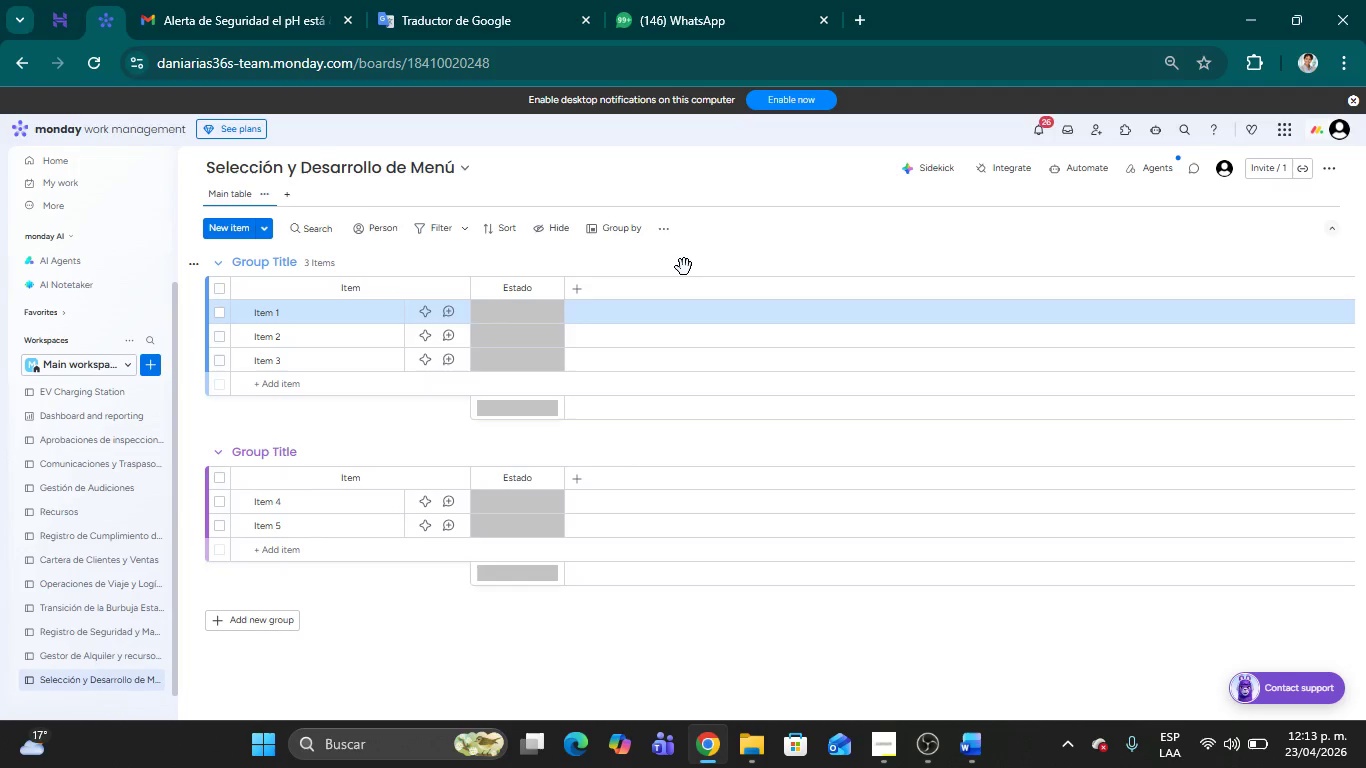 
left_click([539, 302])
 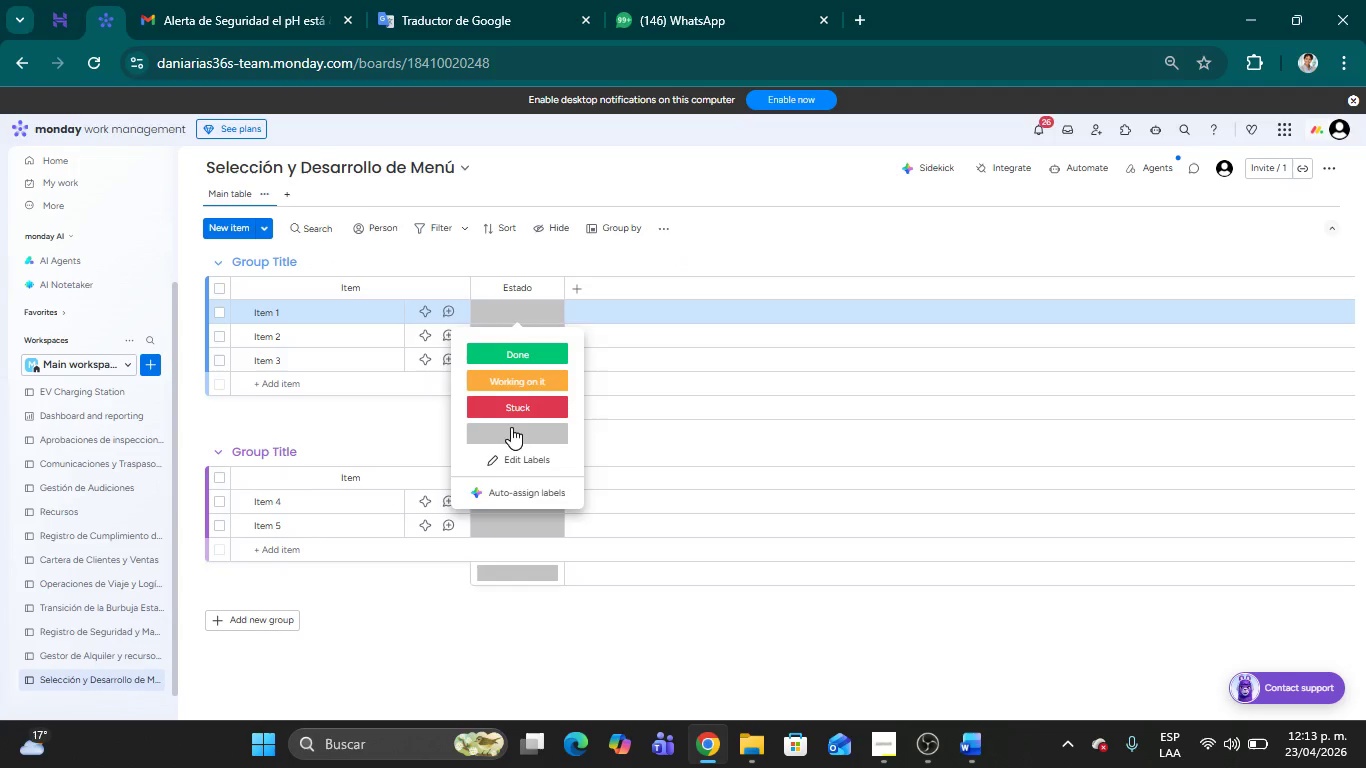 
left_click([510, 428])
 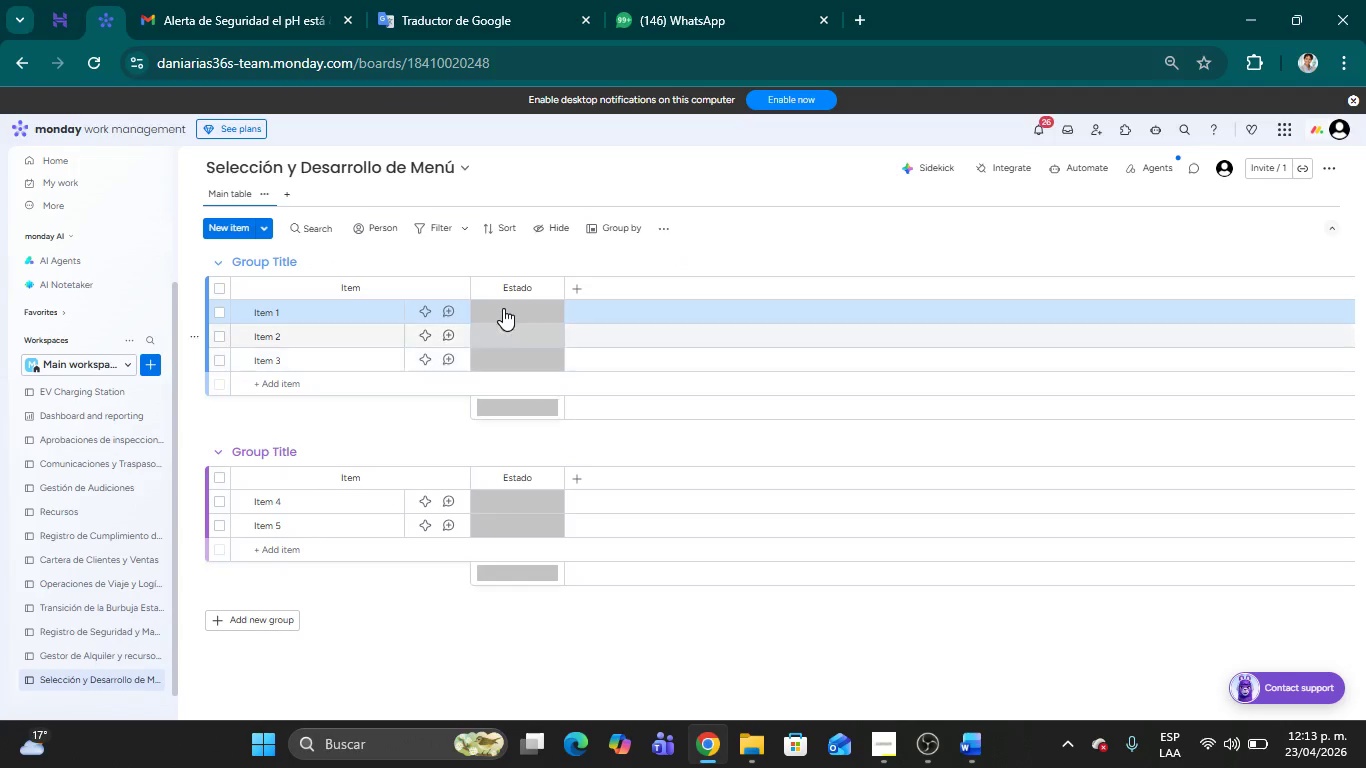 
left_click([503, 308])
 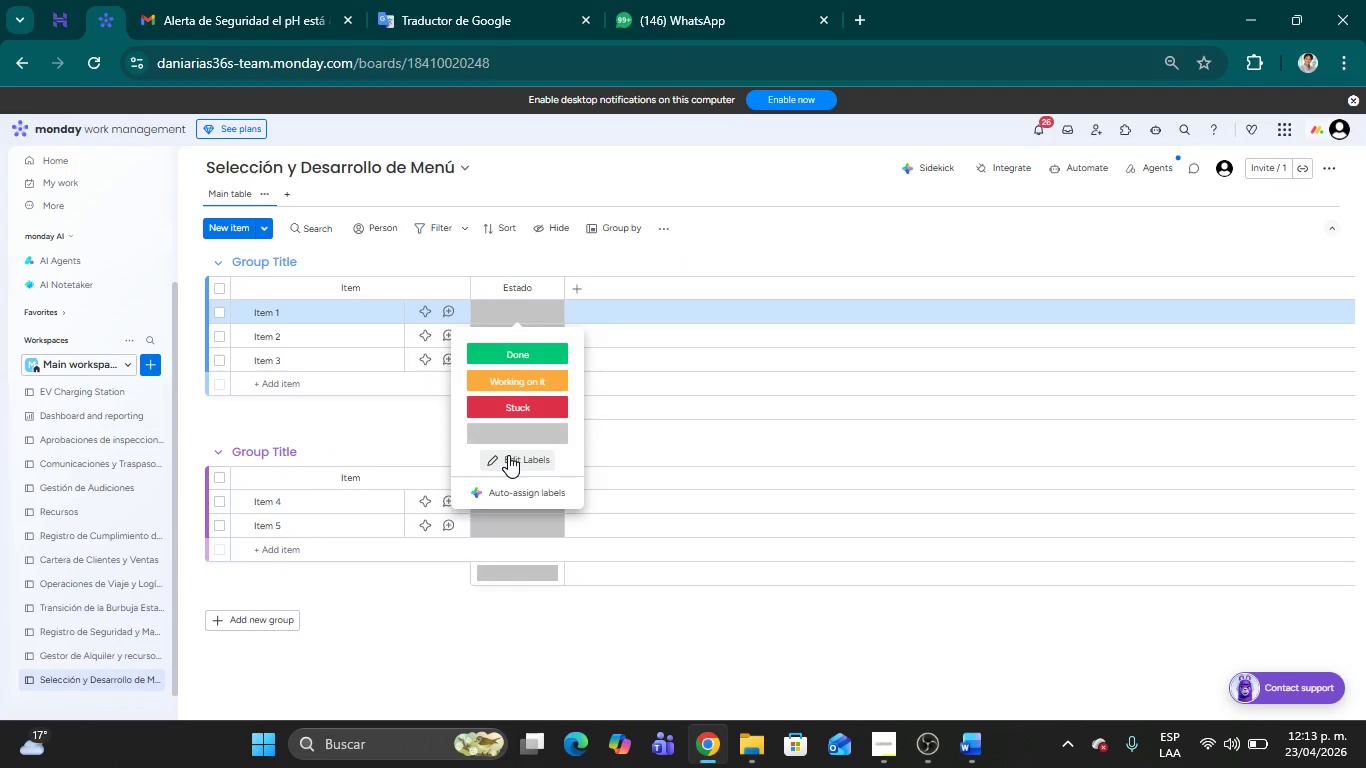 
left_click([508, 455])
 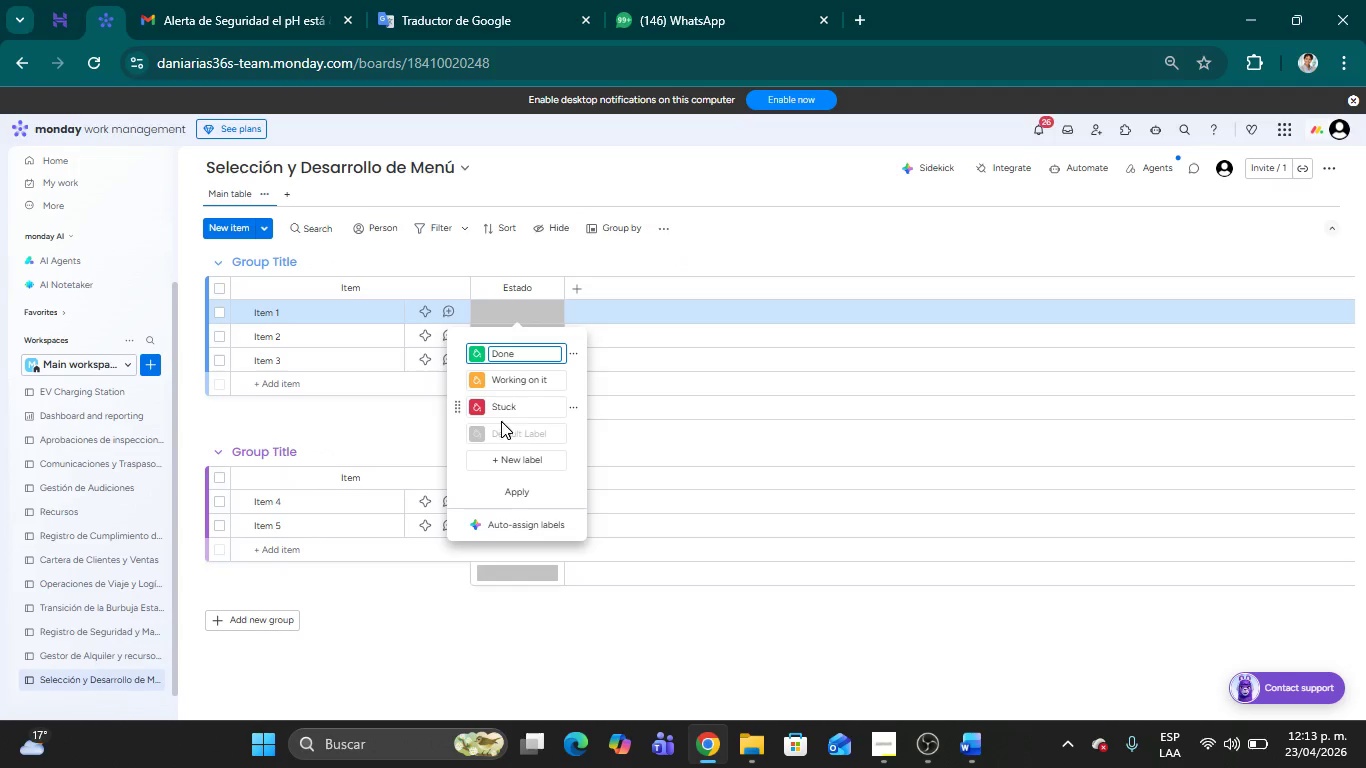 
left_click([501, 427])
 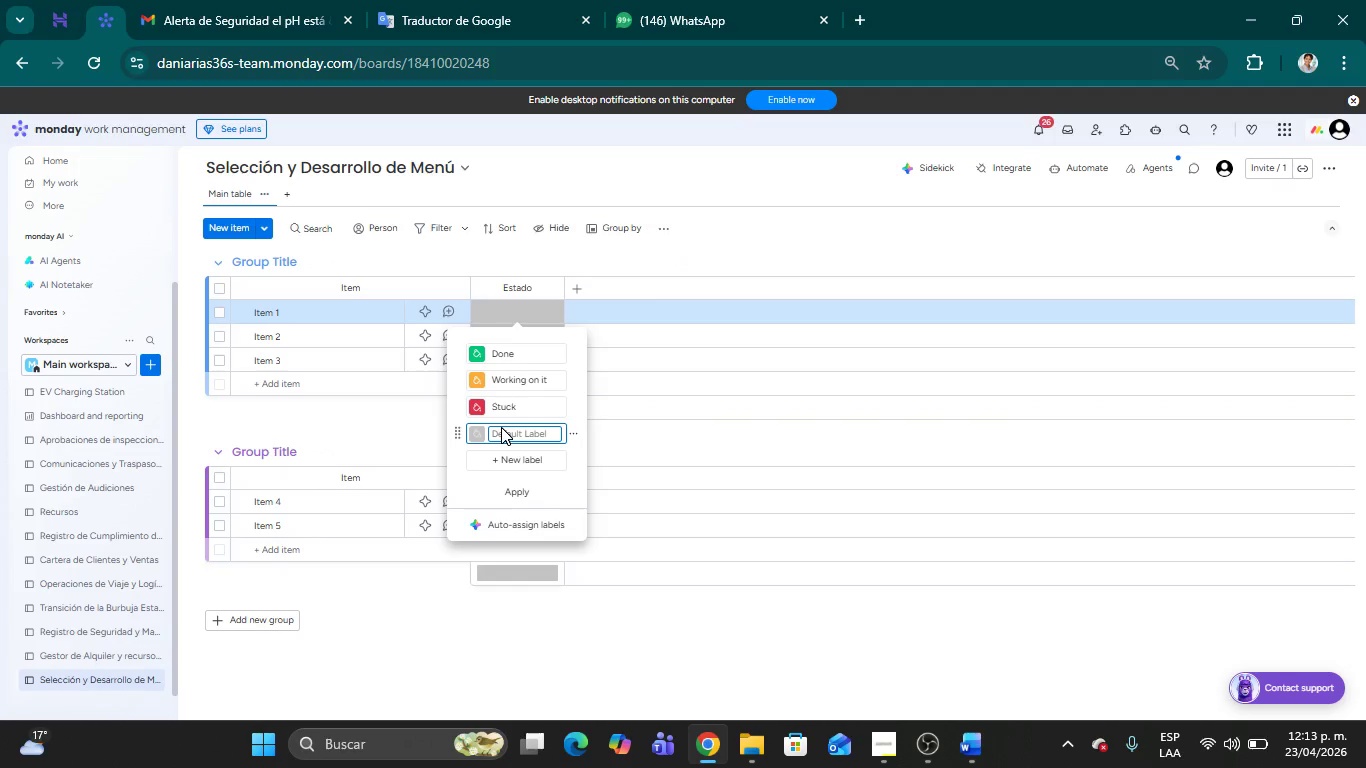 
type(Idea)
 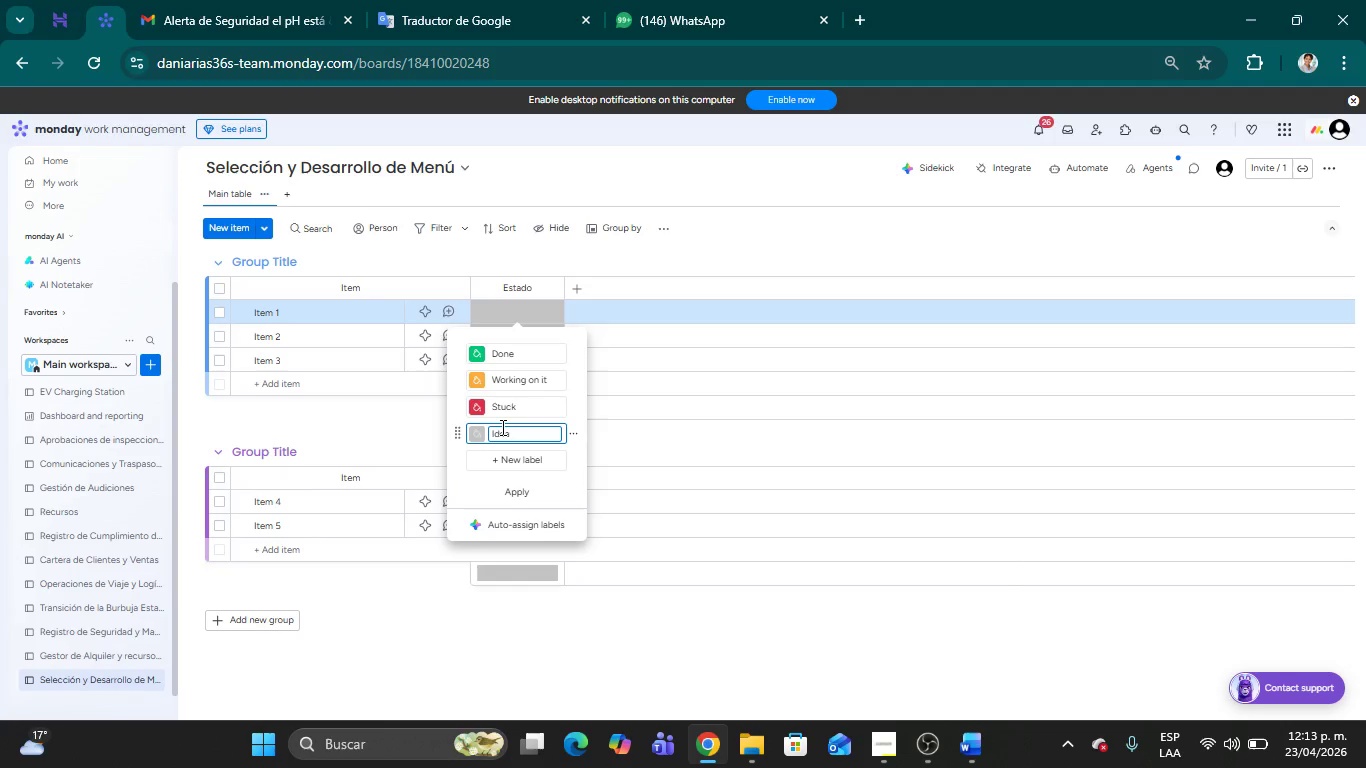 
wait(6.72)
 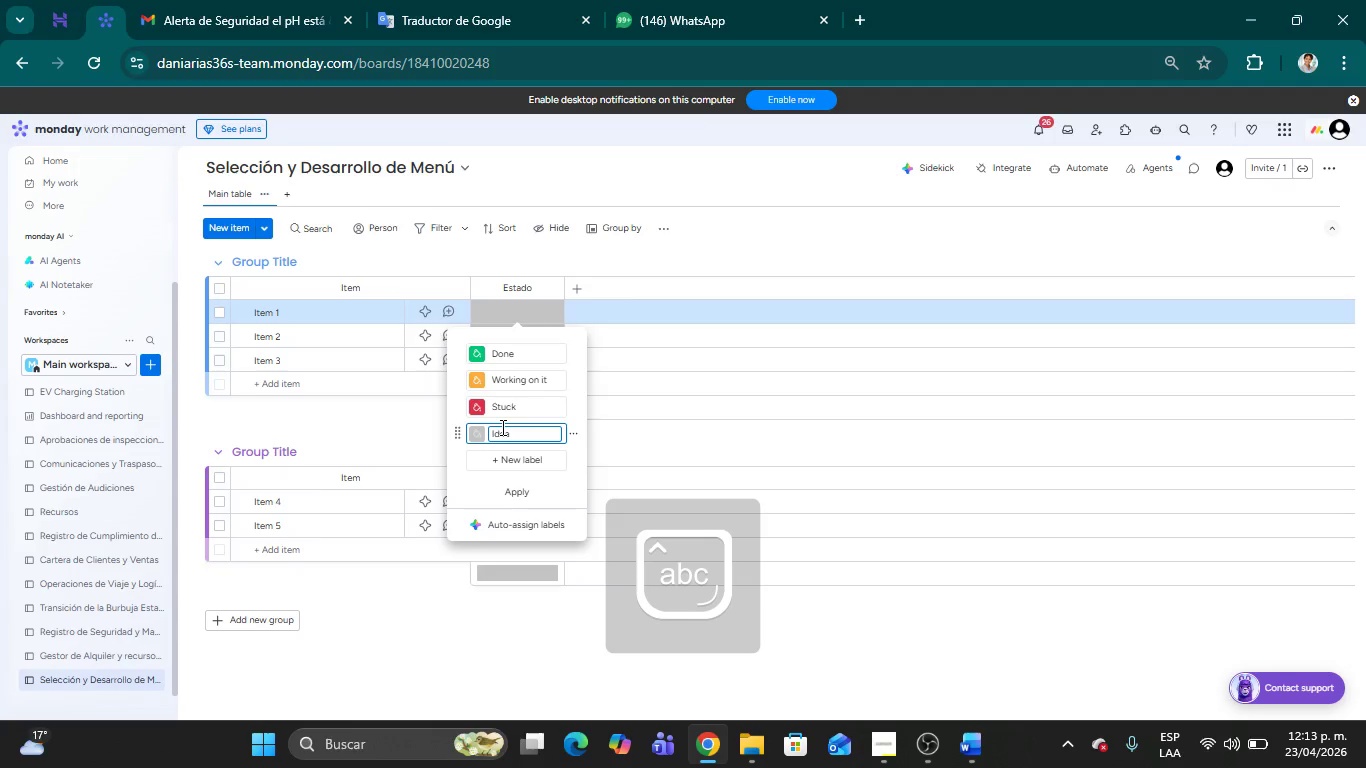 
type( &Inspiraci;on )
 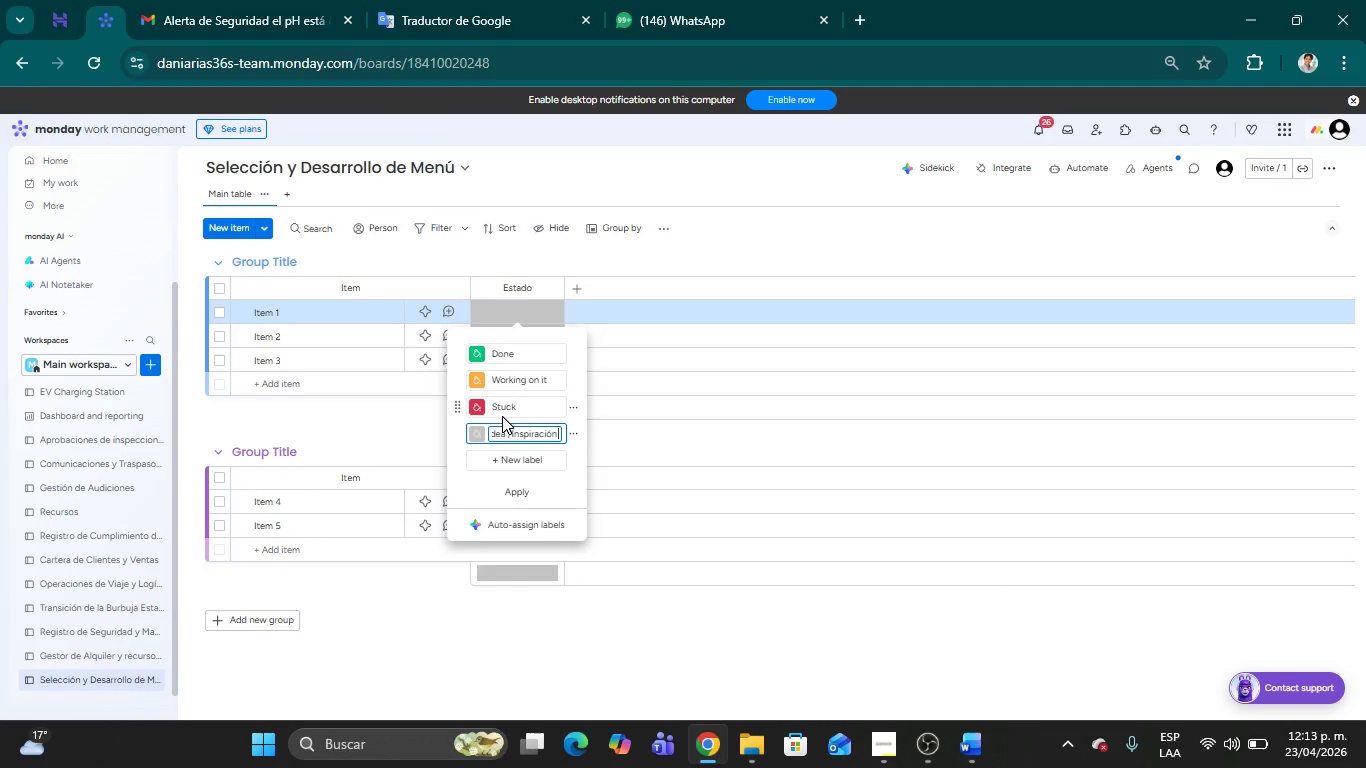 
left_click([513, 380])
 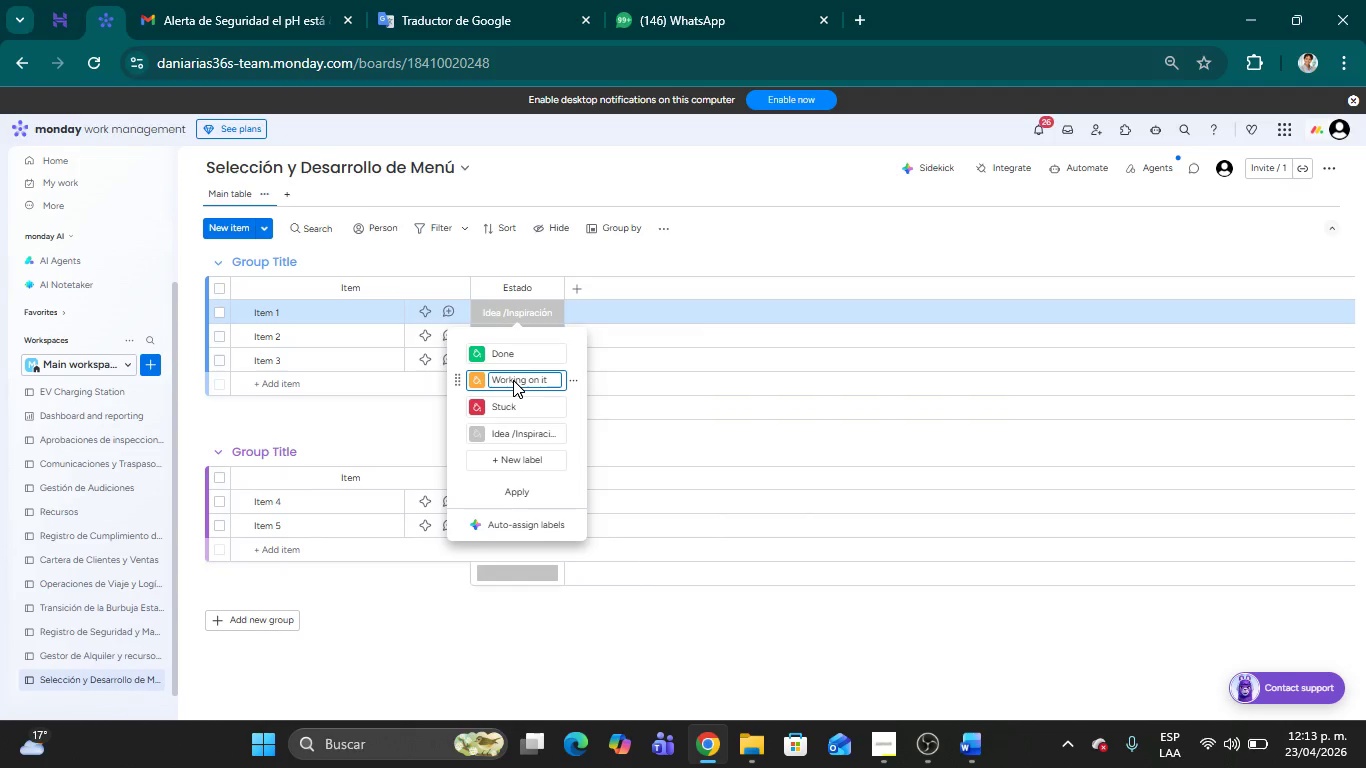 
hold_key(key=Backspace, duration=1.27)
 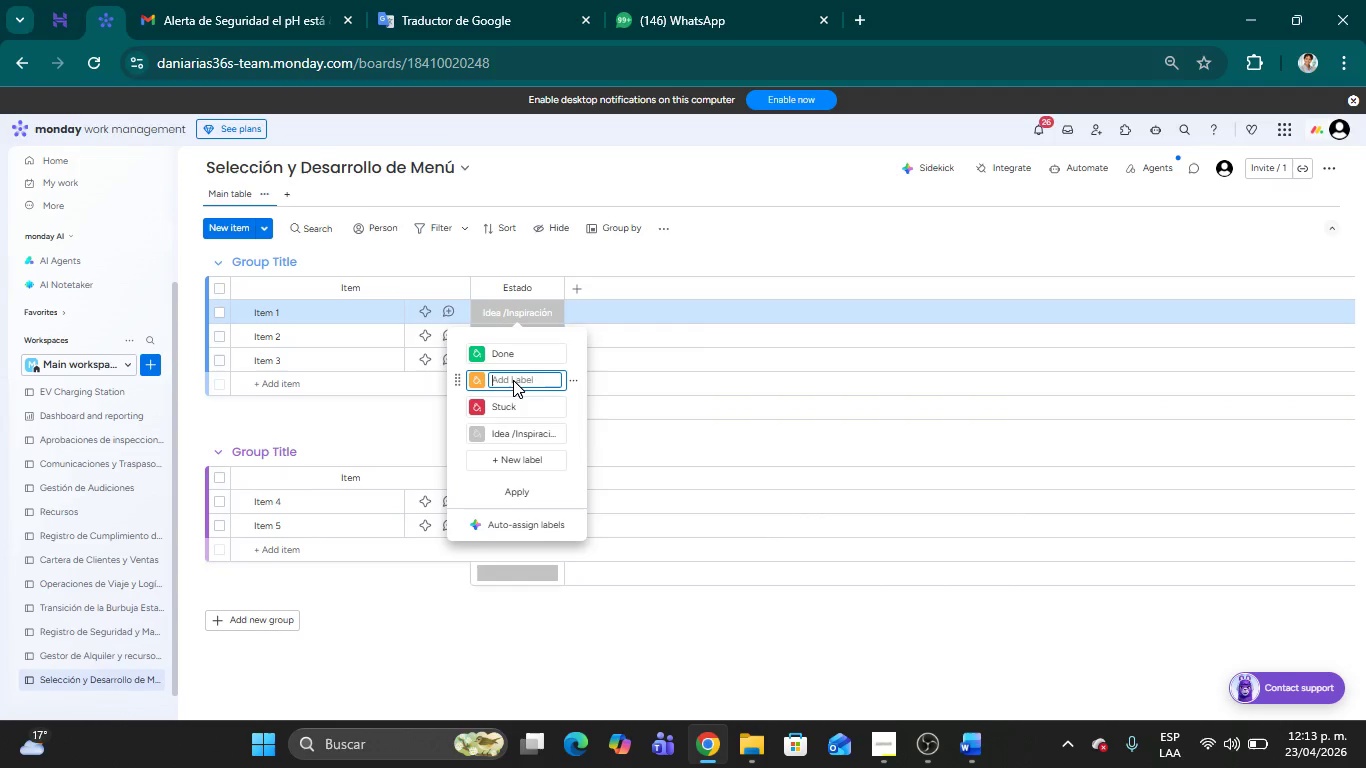 
type(En Prueba)
 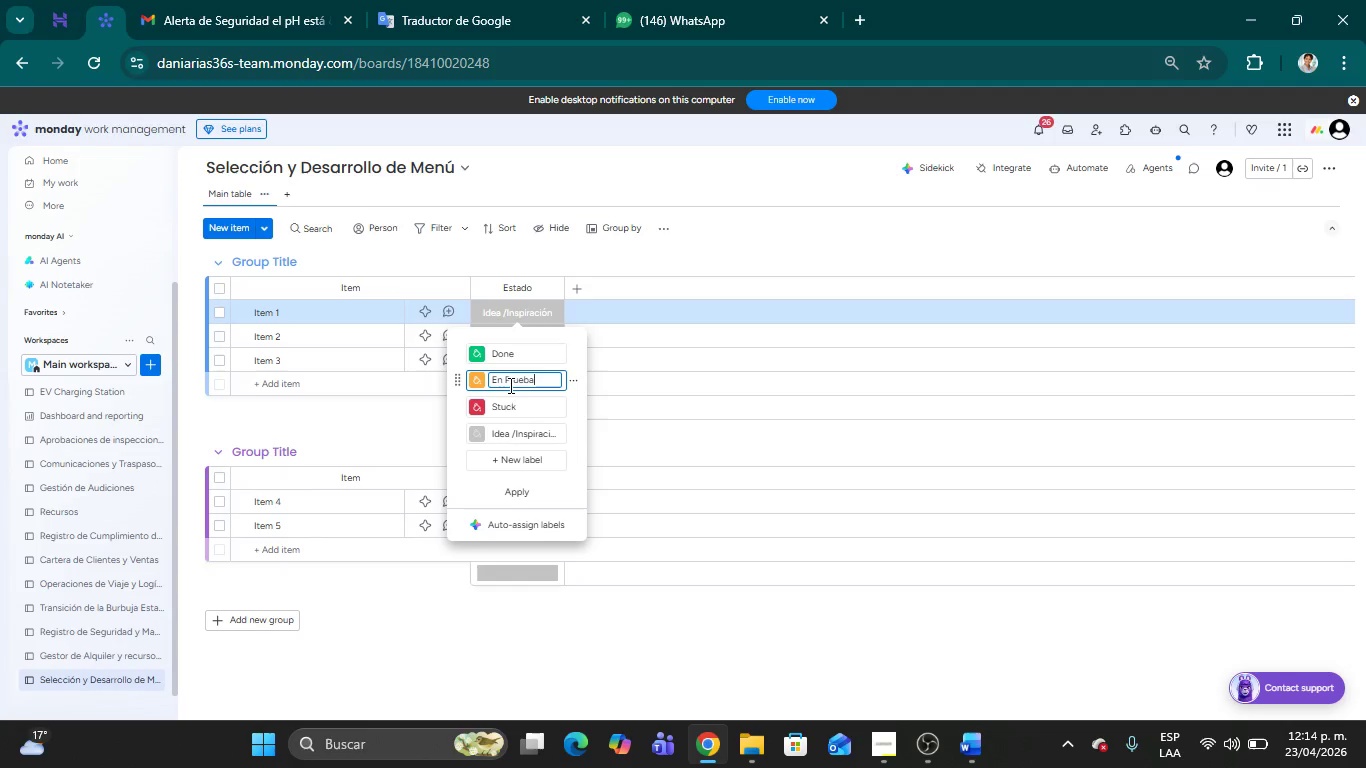 
wait(5.72)
 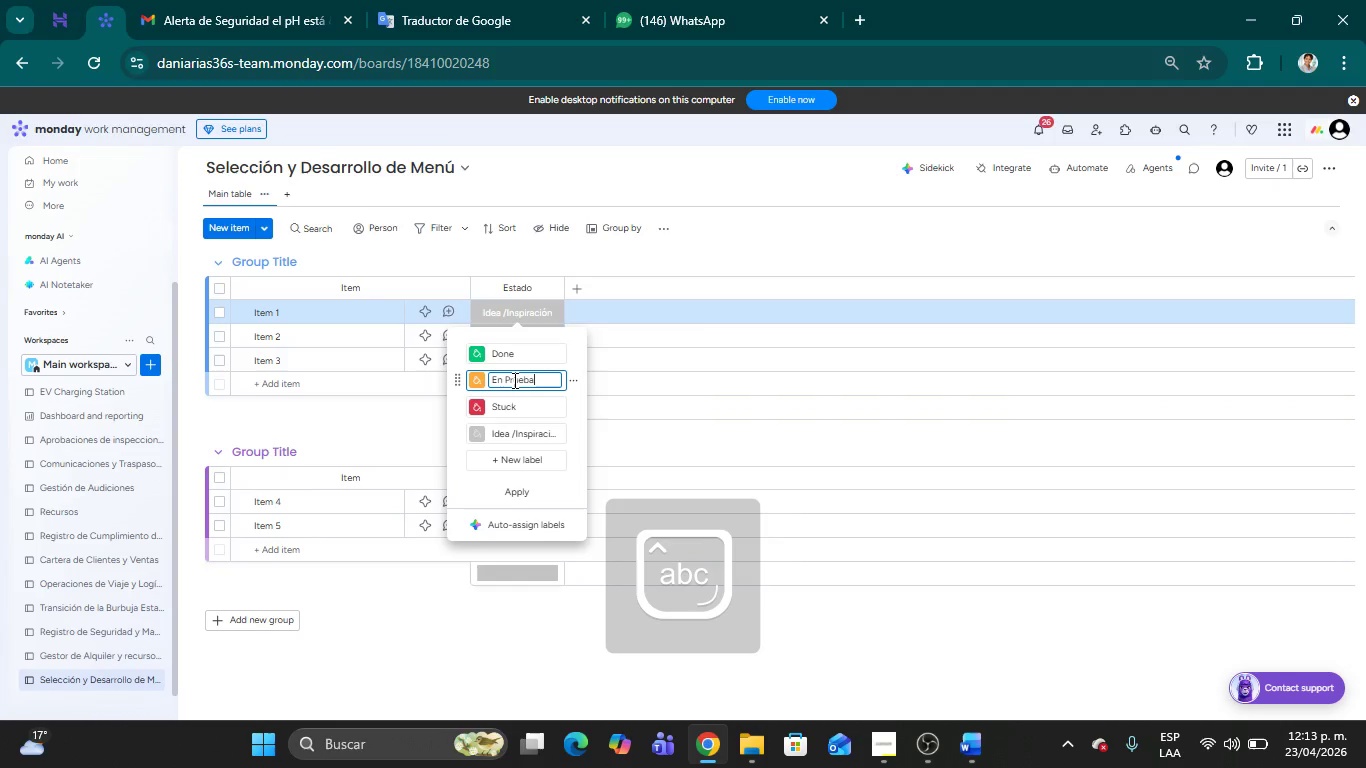 
left_click([490, 460])
 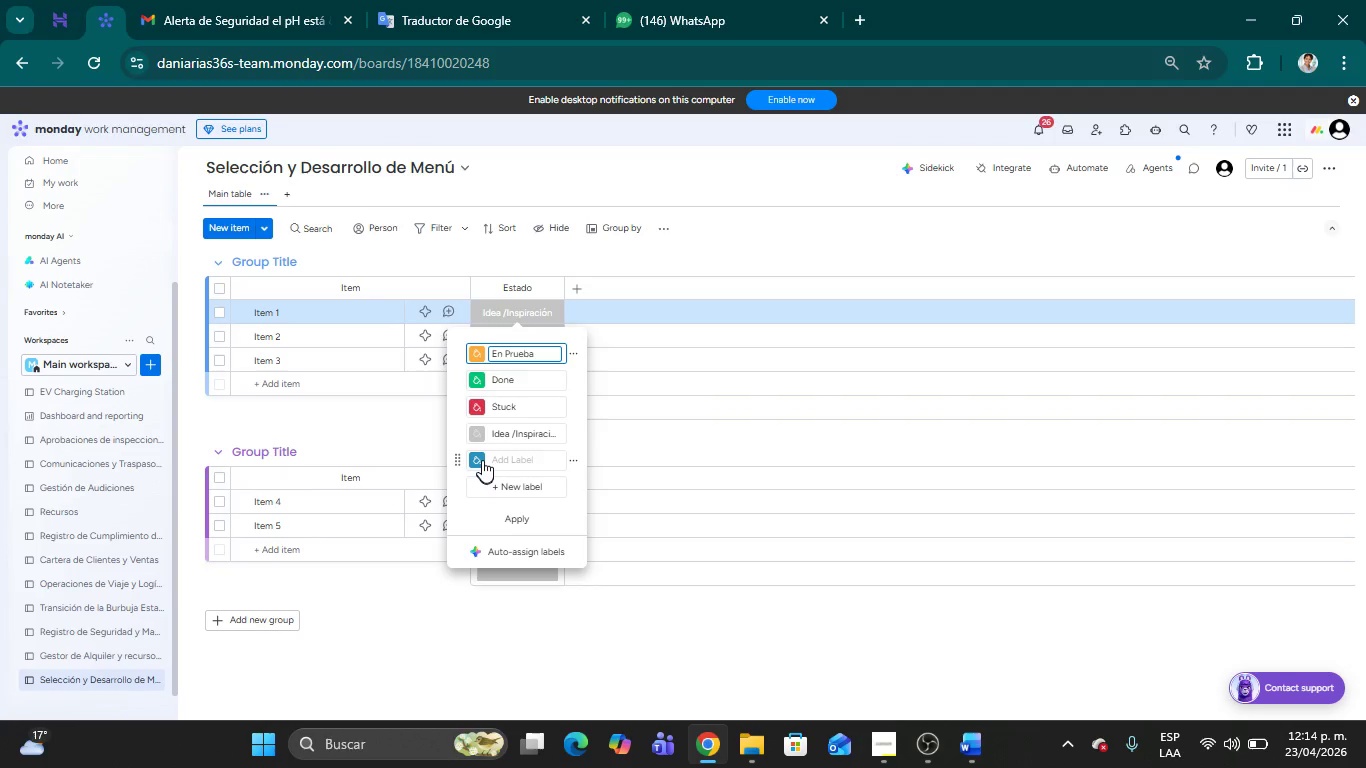 
left_click([481, 458])
 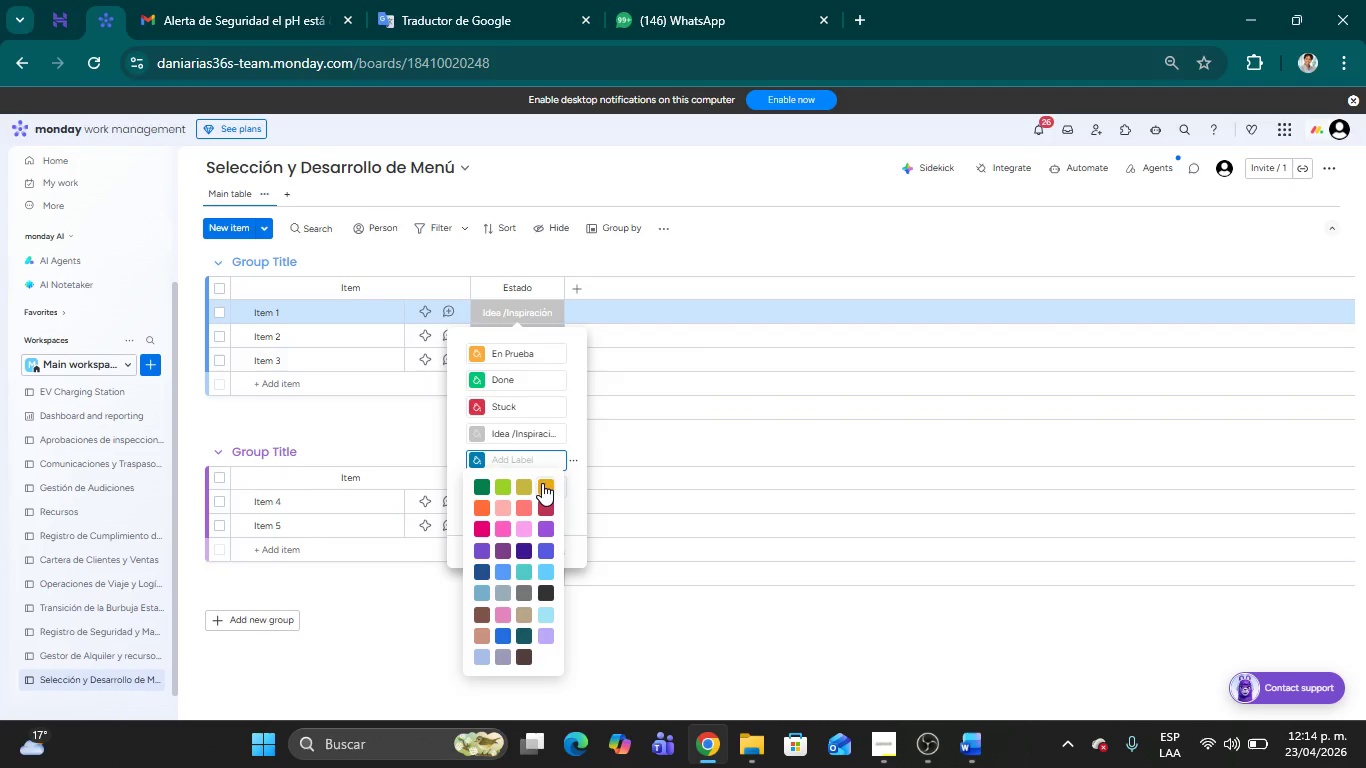 
left_click([550, 485])
 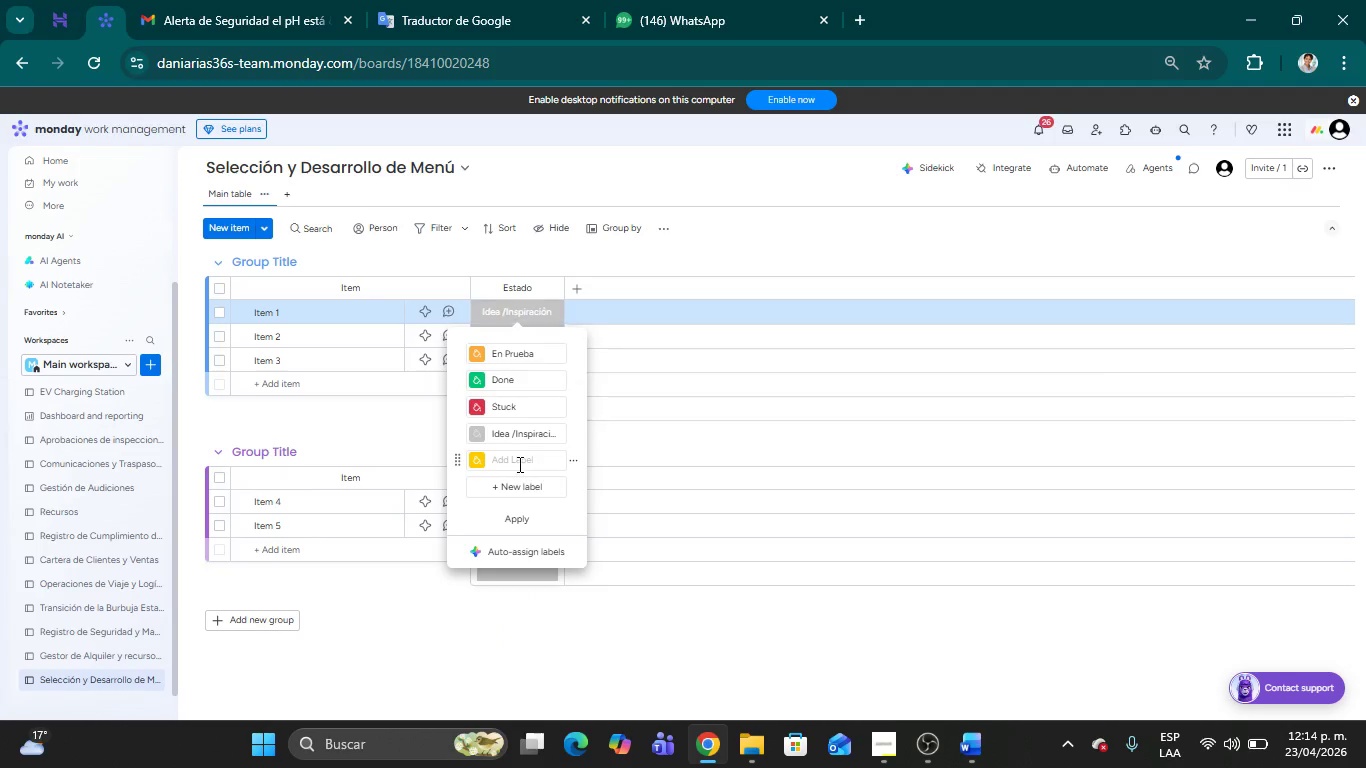 
left_click([516, 463])
 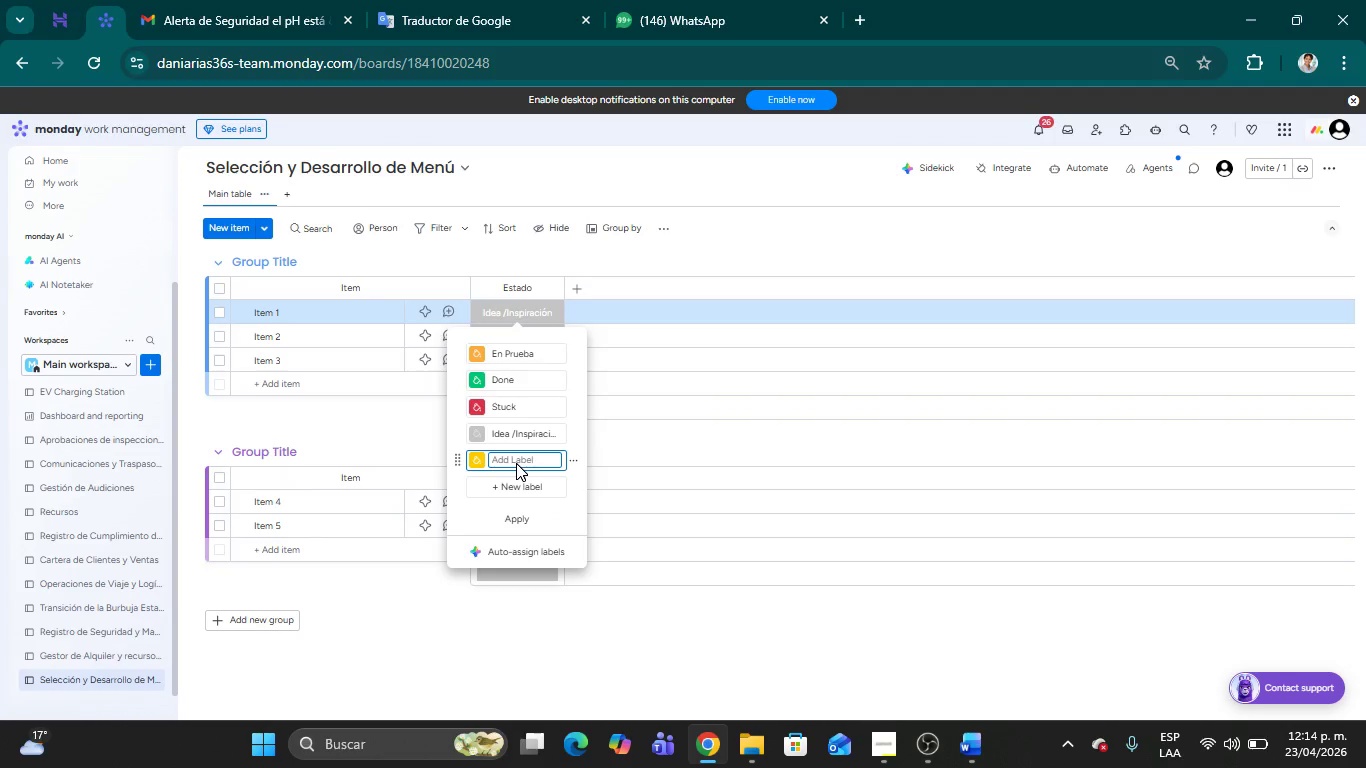 
type(Ajuste de Sasbor)
key(Backspace)
key(Backspace)
key(Backspace)
key(Backspace)
type(bor & Costo )
 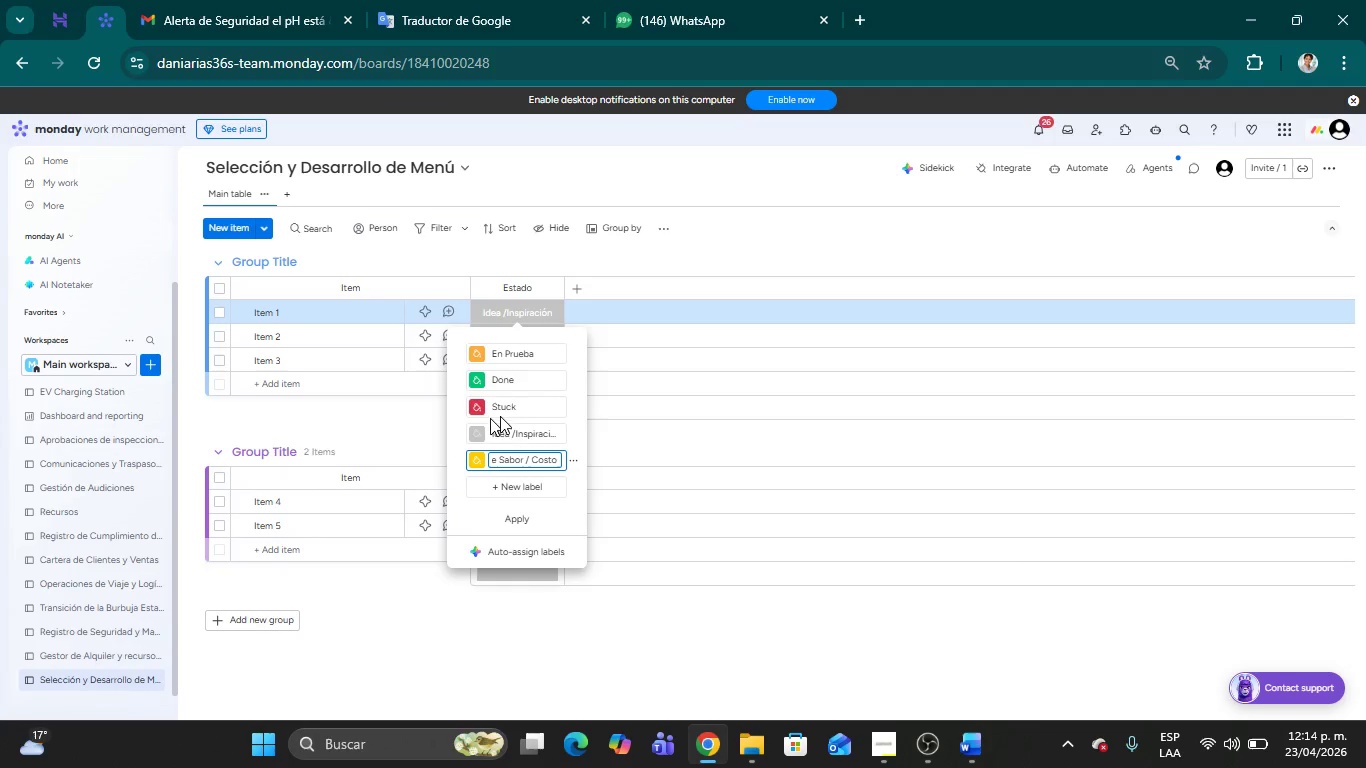 
wait(5.45)
 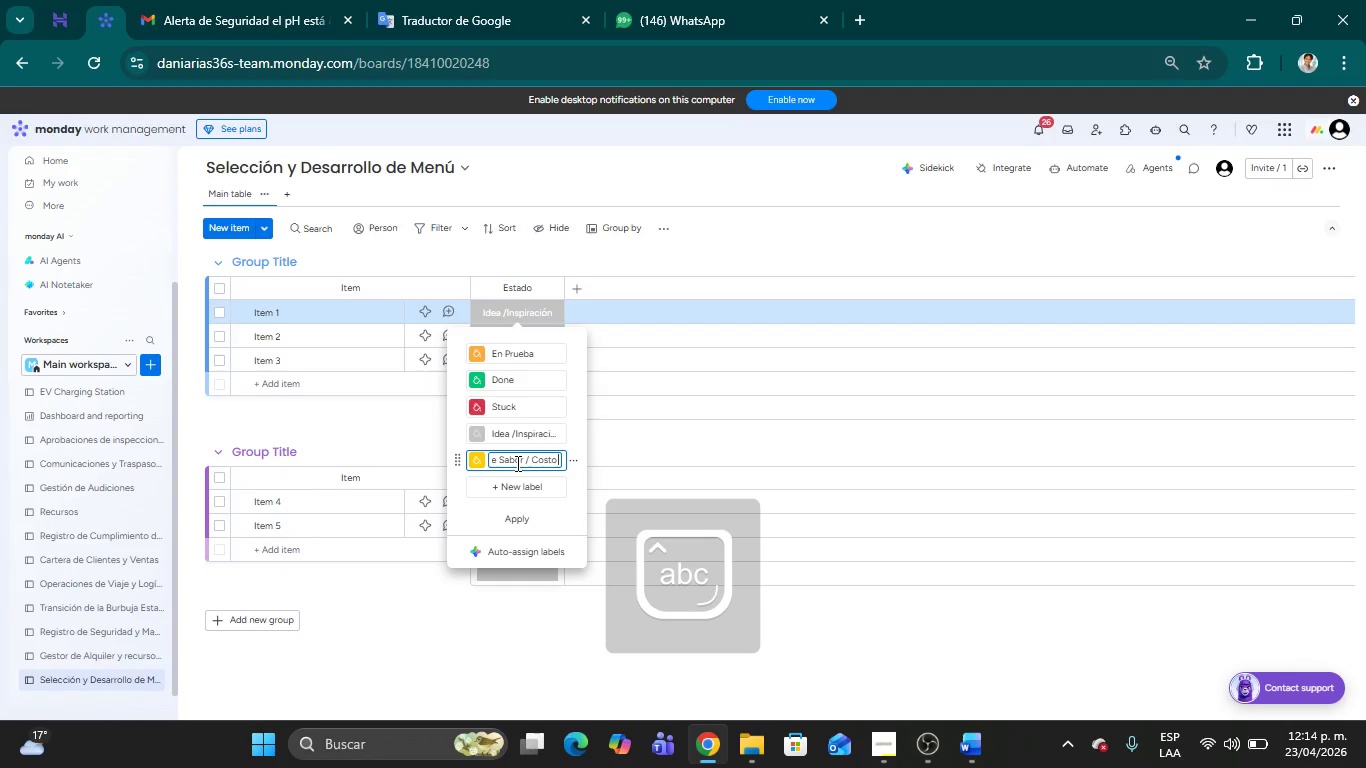 
left_click([477, 382])
 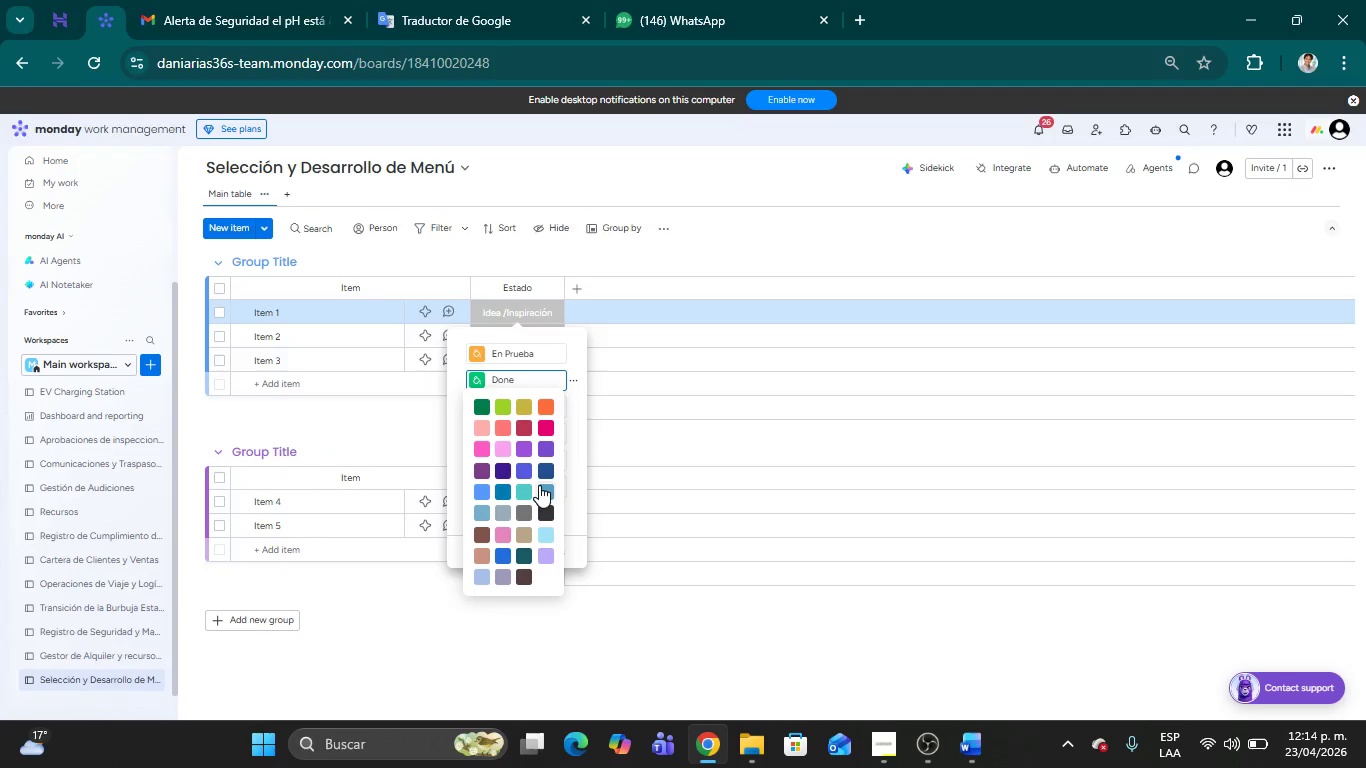 
left_click([540, 490])
 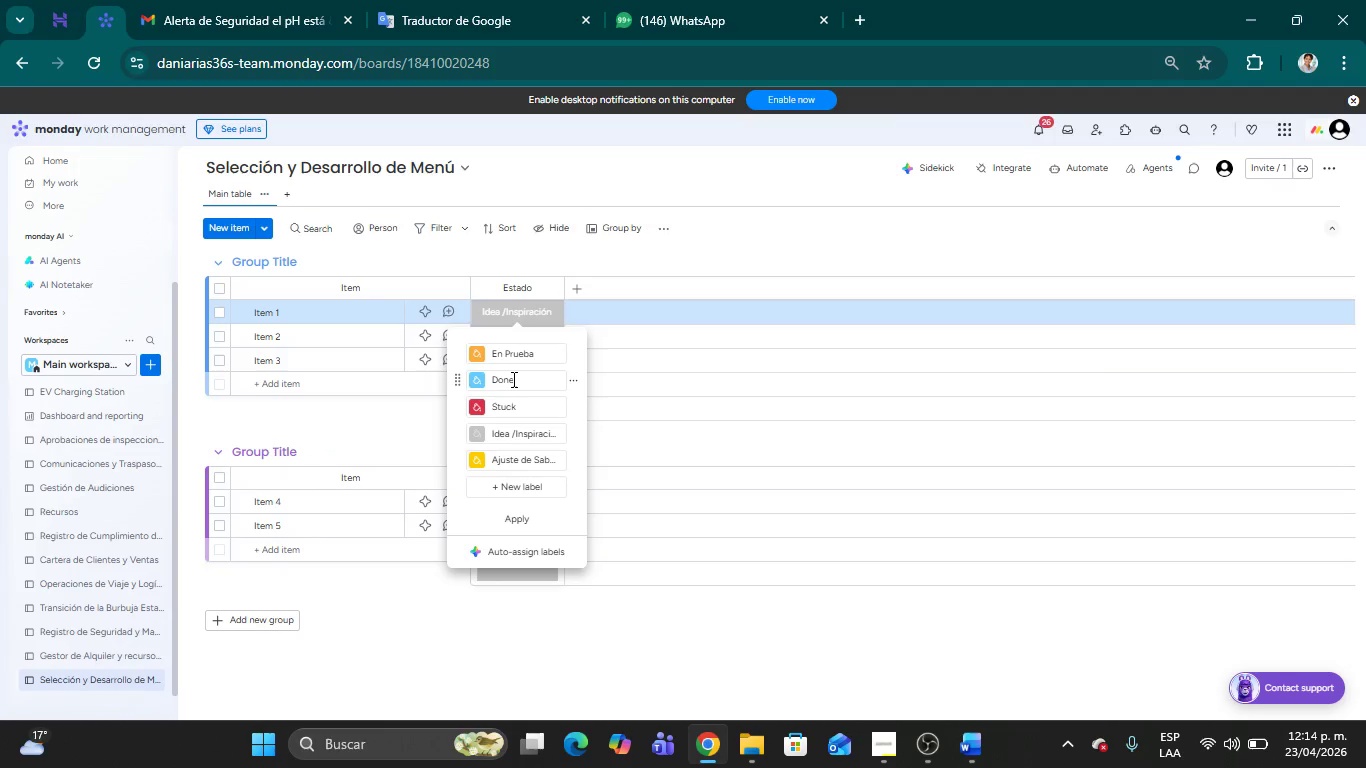 
left_click([512, 379])
 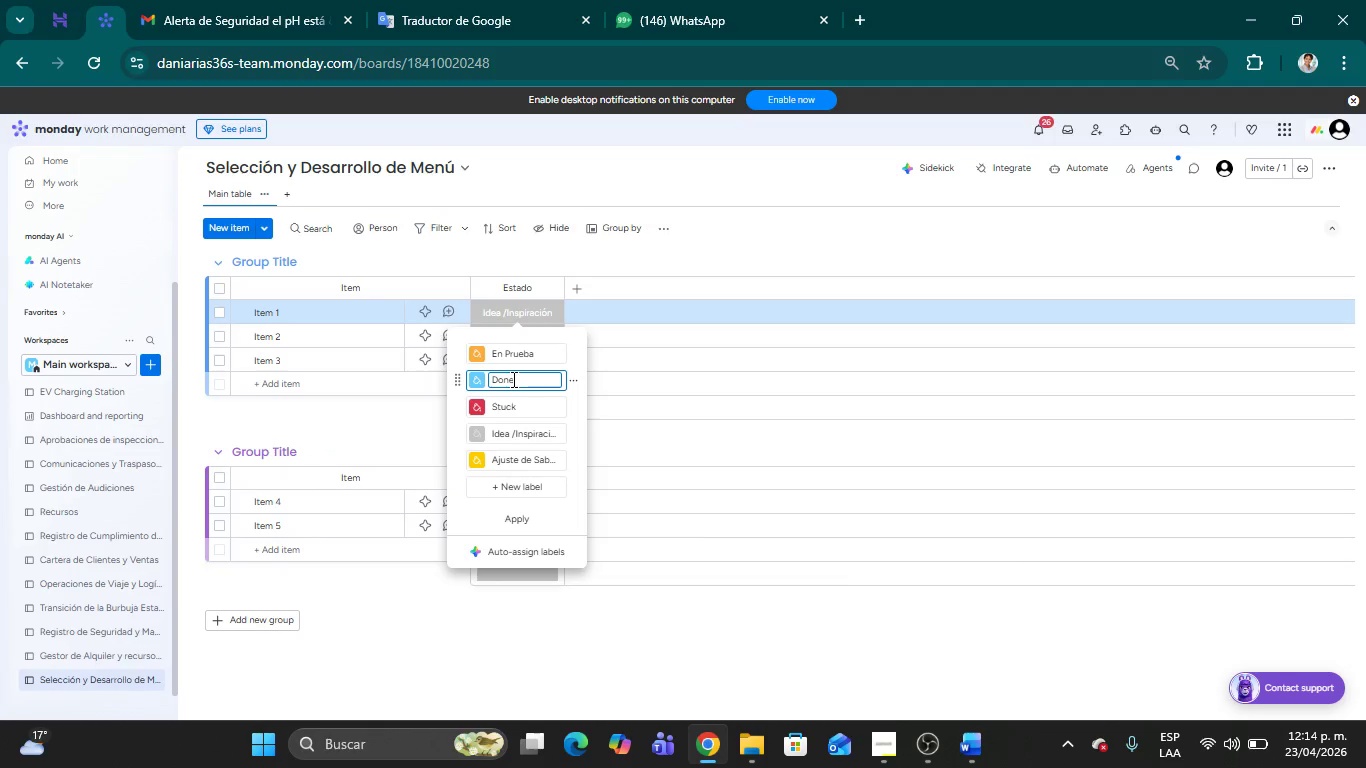 
key(Backspace)
key(Backspace)
key(Backspace)
key(Backspace)
key(Backspace)
type(Sesi;on de Fotos)
 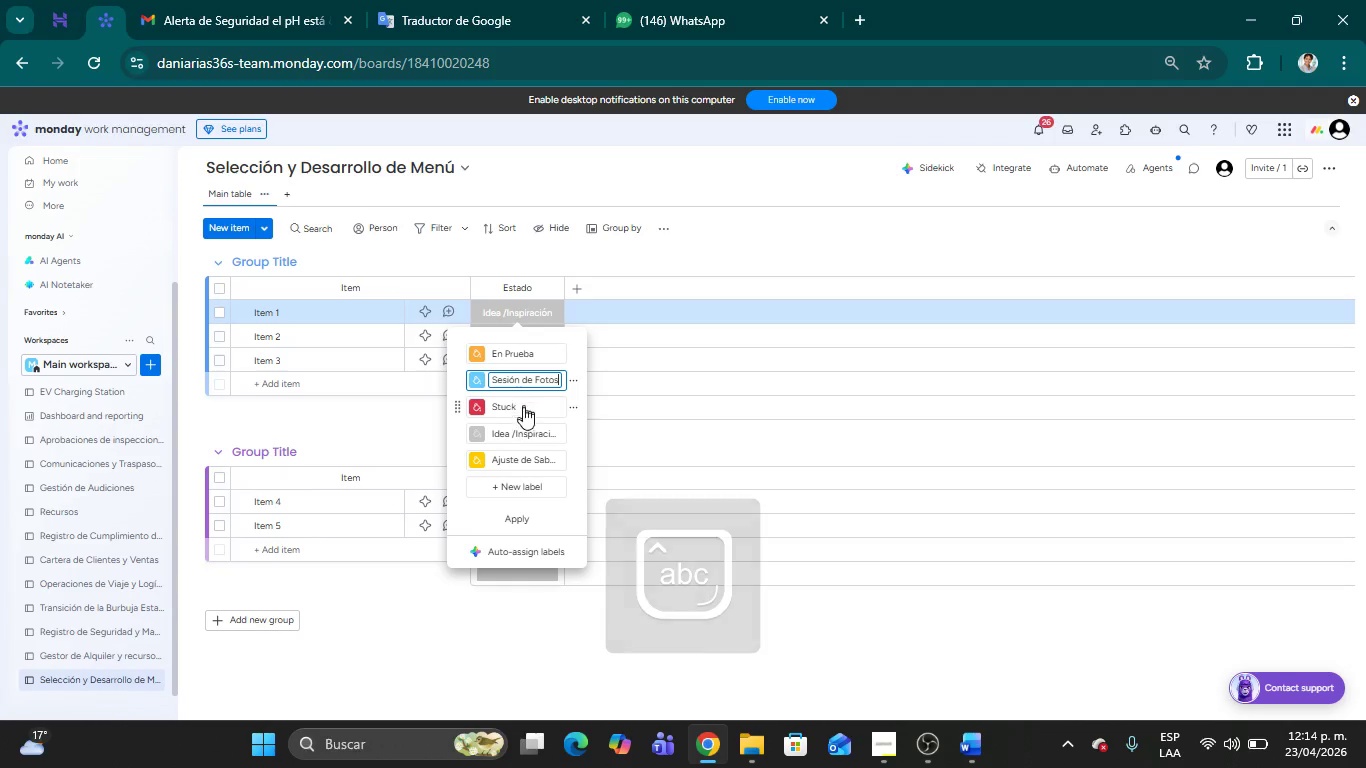 
left_click([503, 483])
 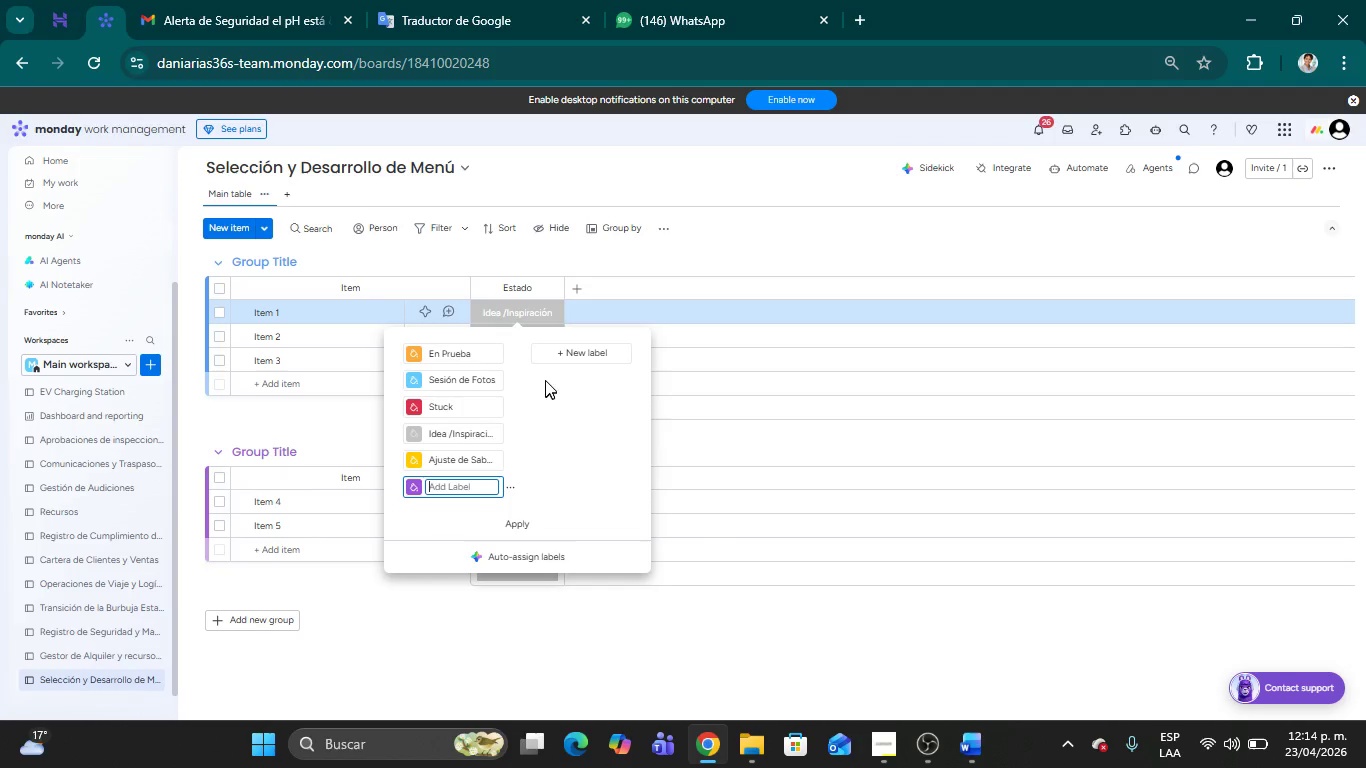 
left_click([559, 350])
 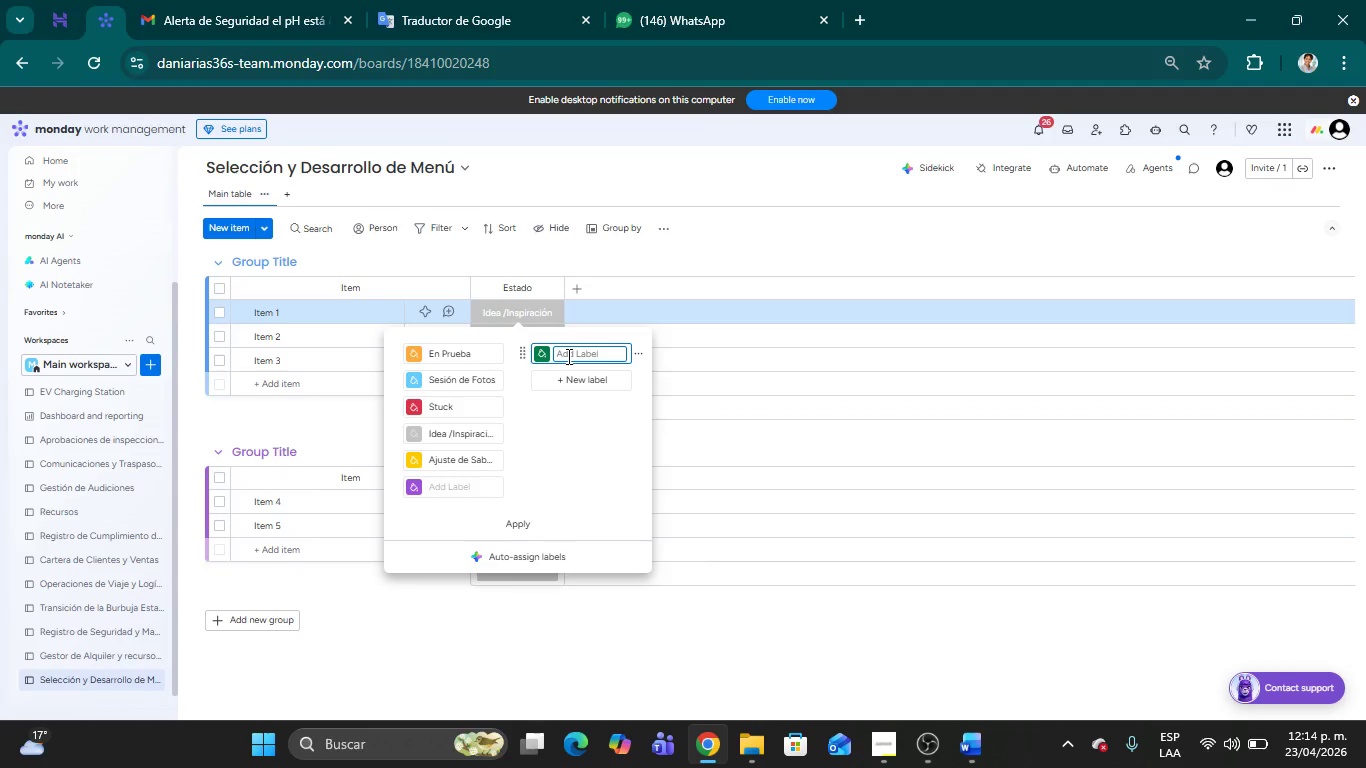 
left_click([567, 356])
 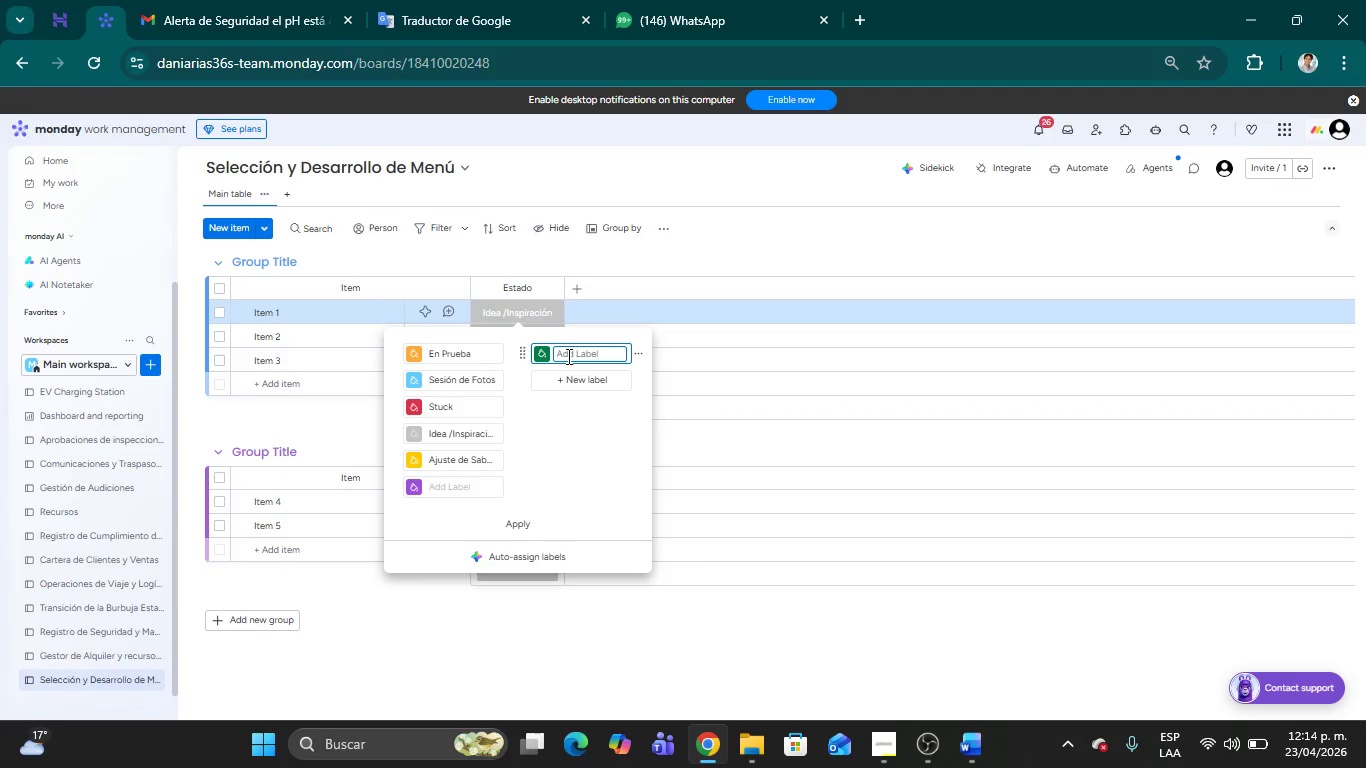 
type(Listo par mE)
key(Backspace)
key(Backspace)
type(Men;u)
 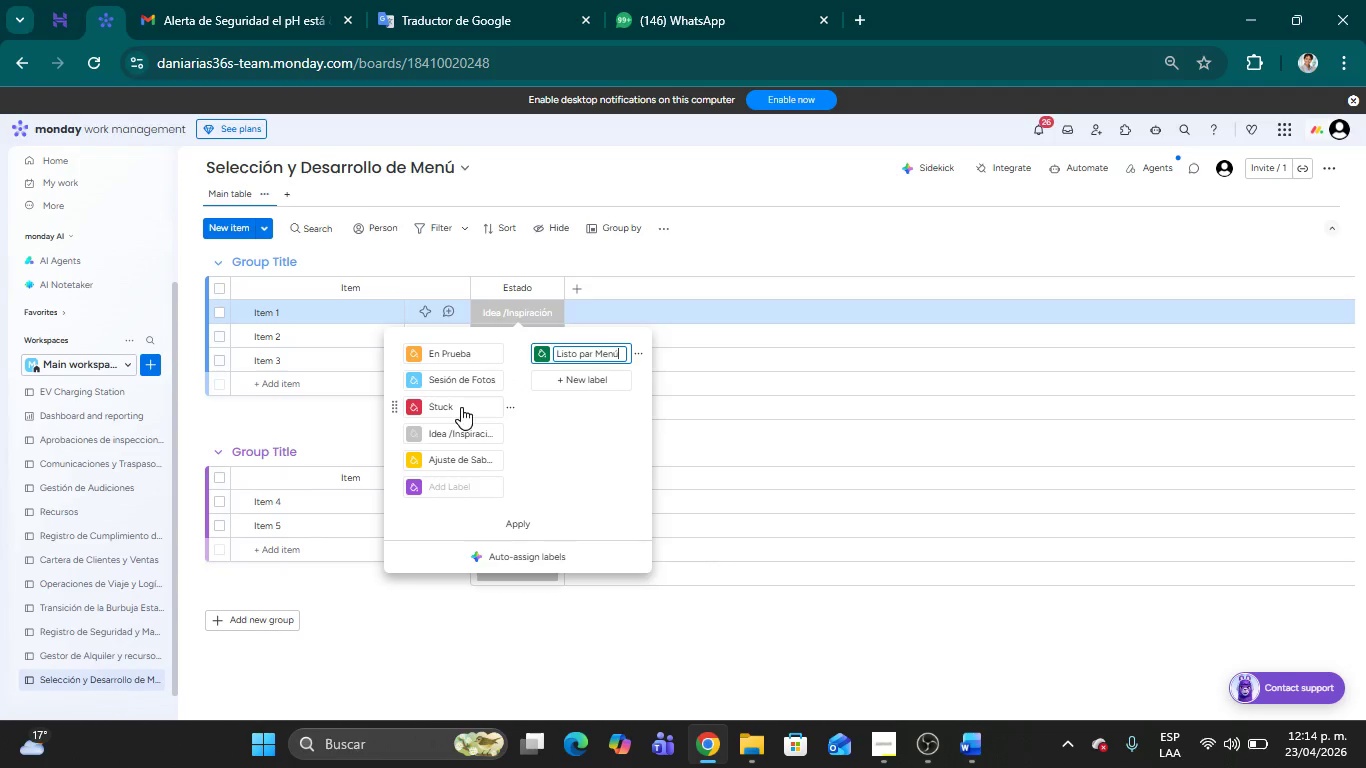 
wait(5.72)
 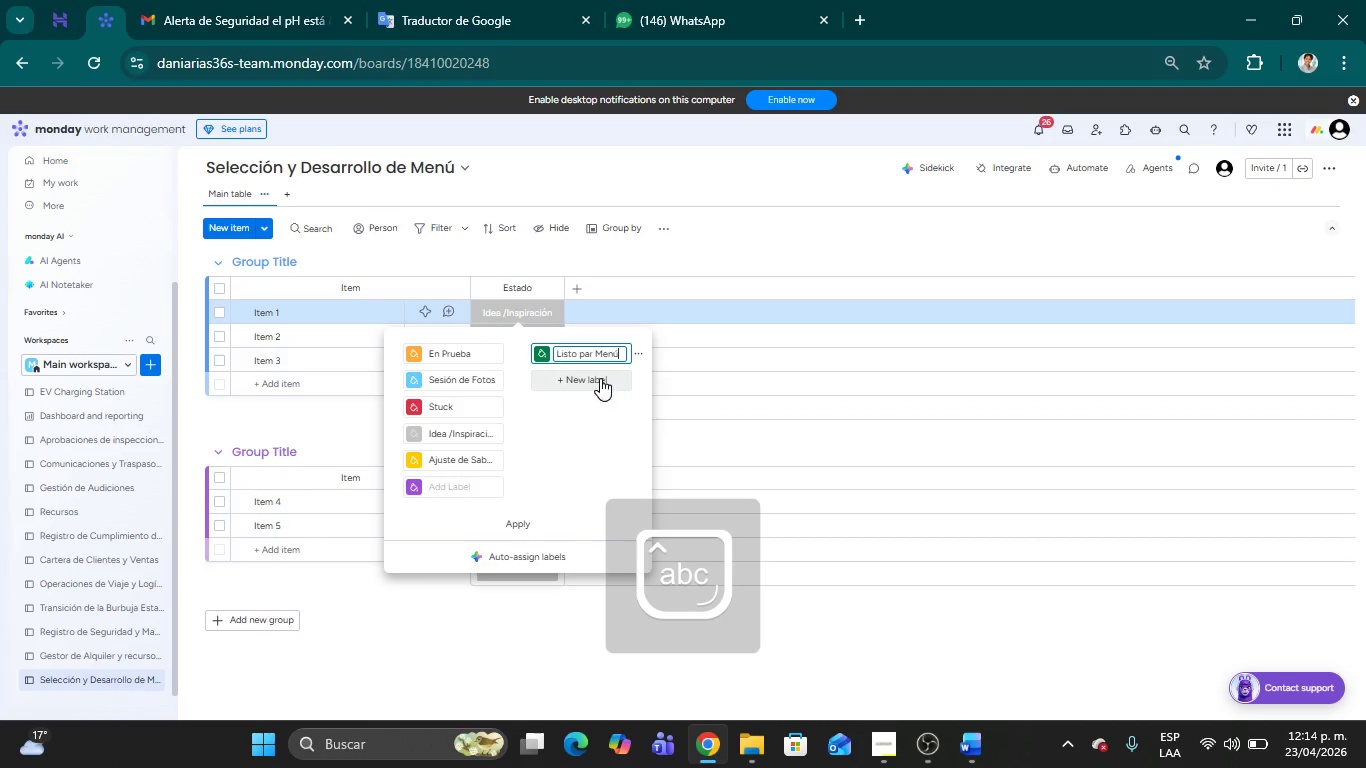 
left_click([461, 407])
 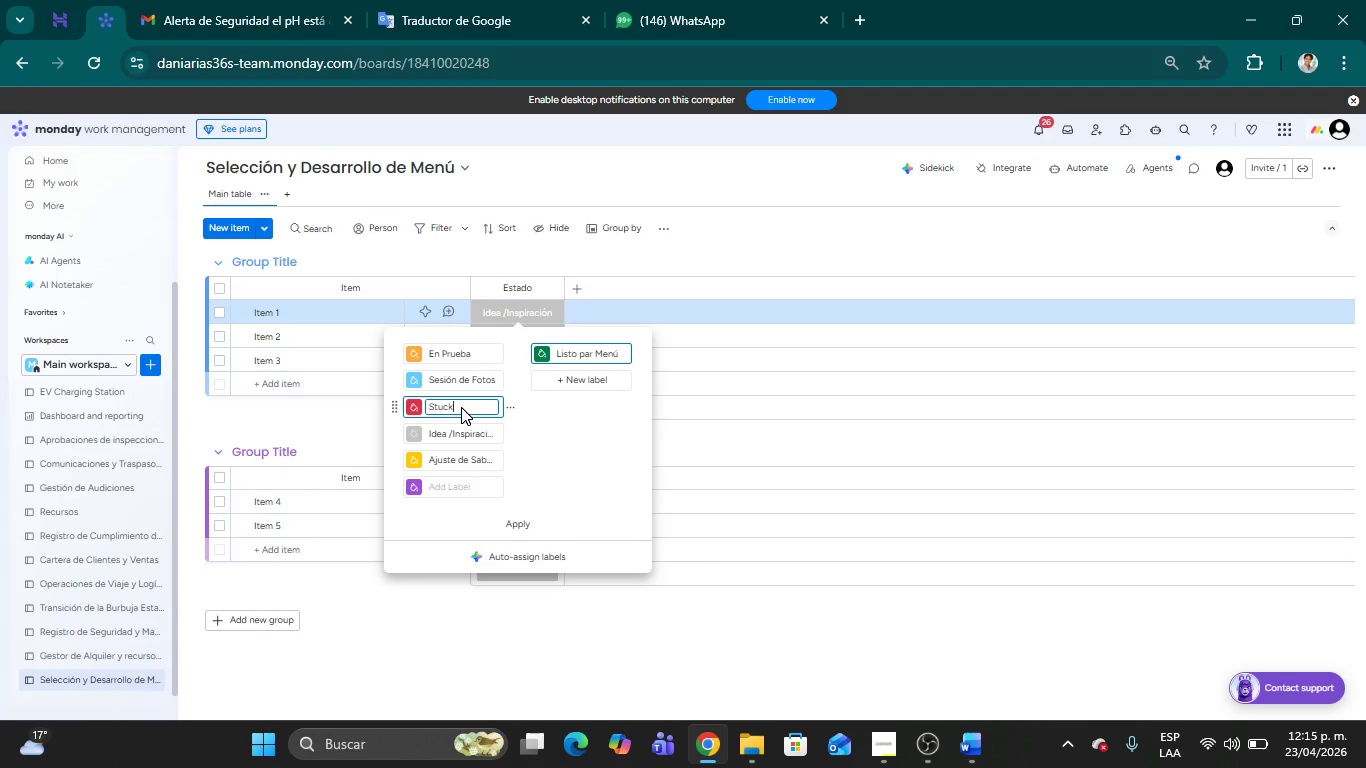 
wait(6.59)
 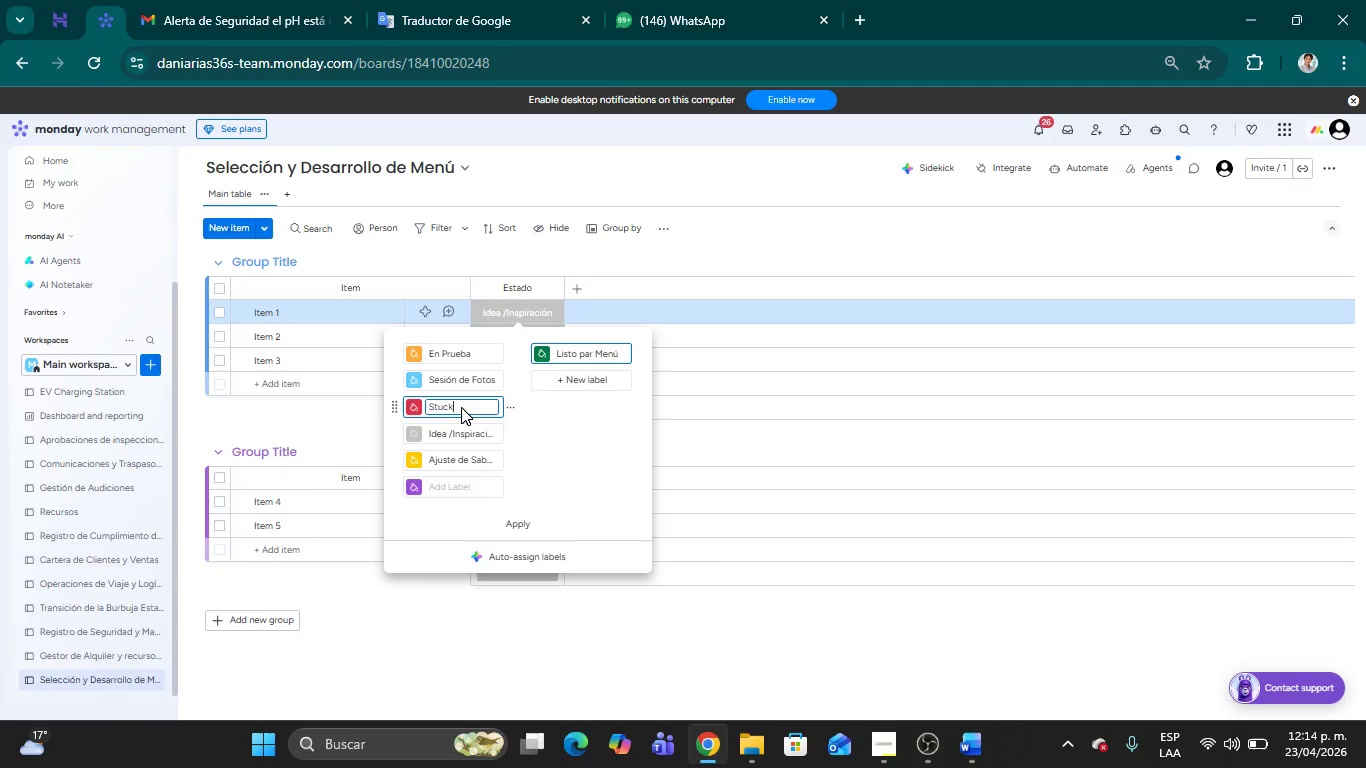 
hold_key(key=Backspace, duration=0.92)
 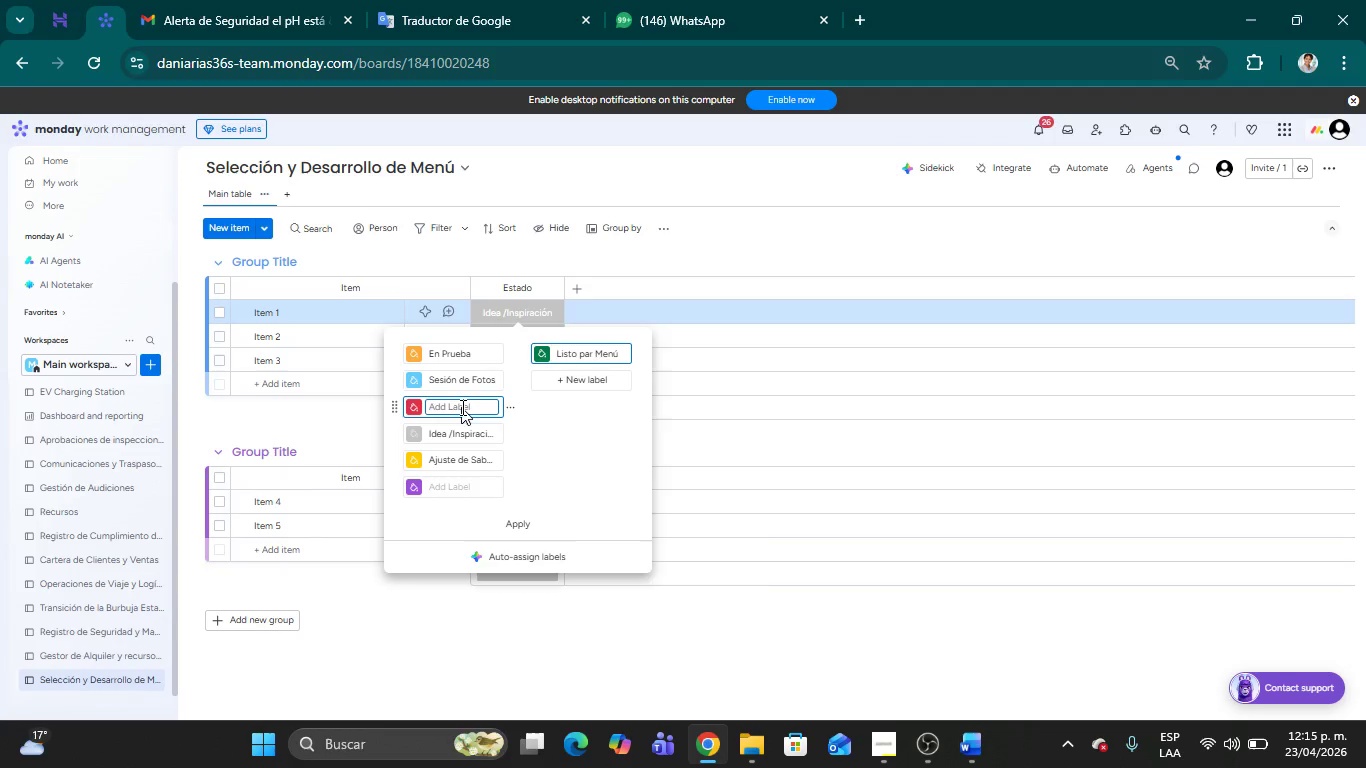 
type(Descartado)
 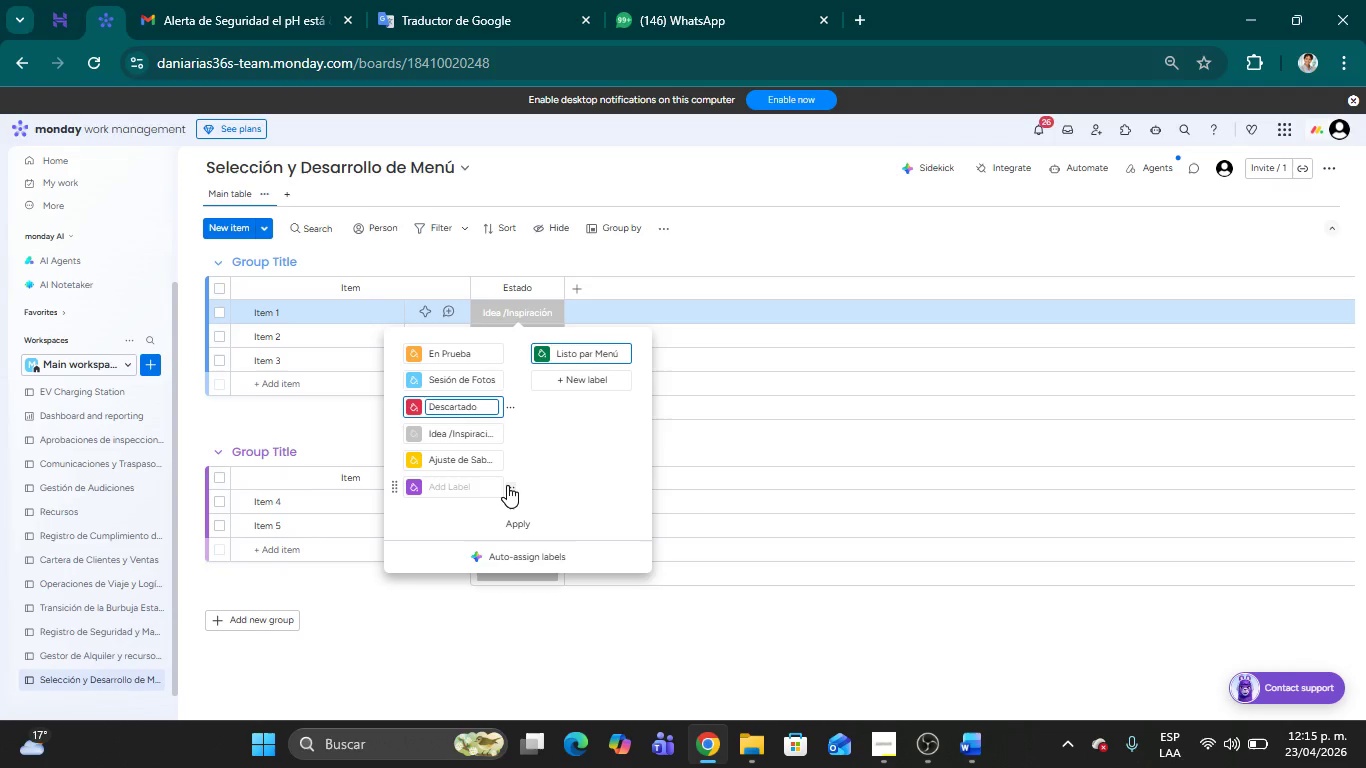 
wait(12.06)
 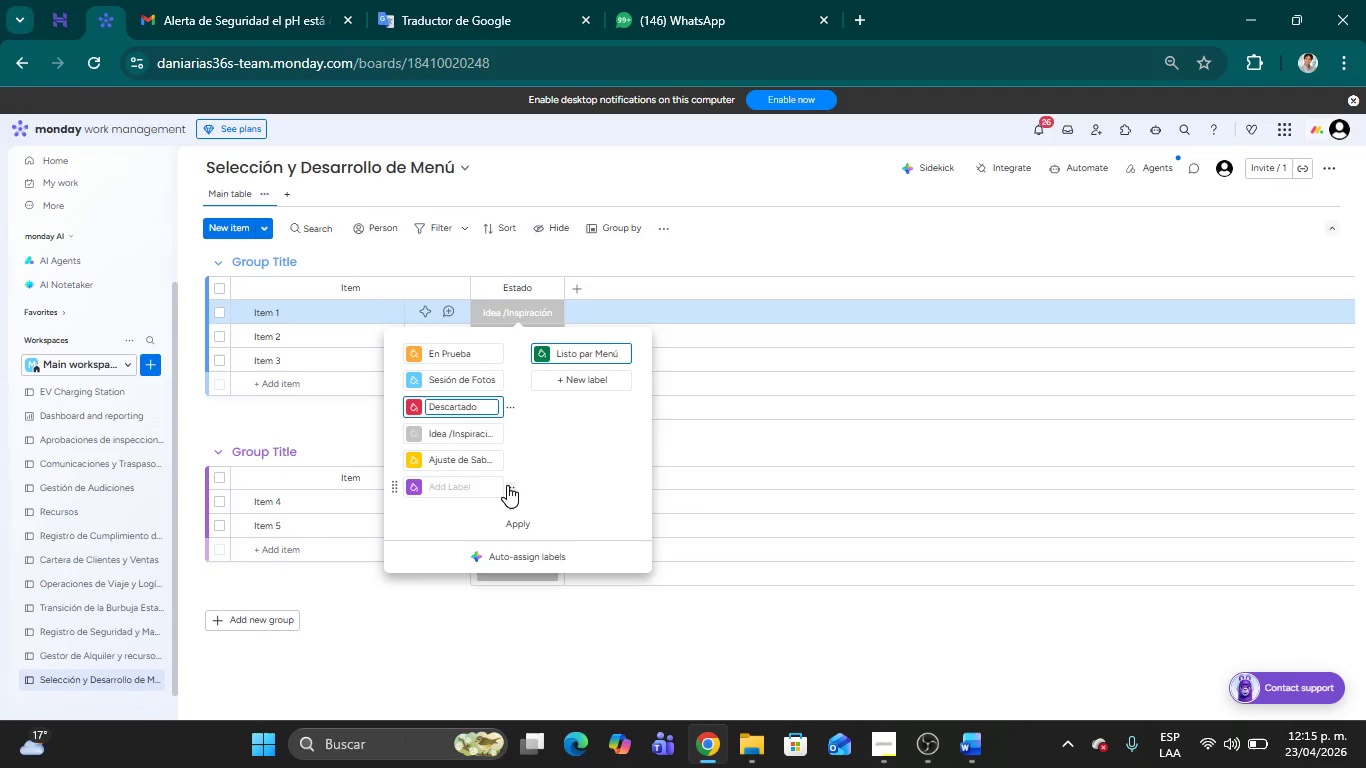 
left_click([507, 485])
 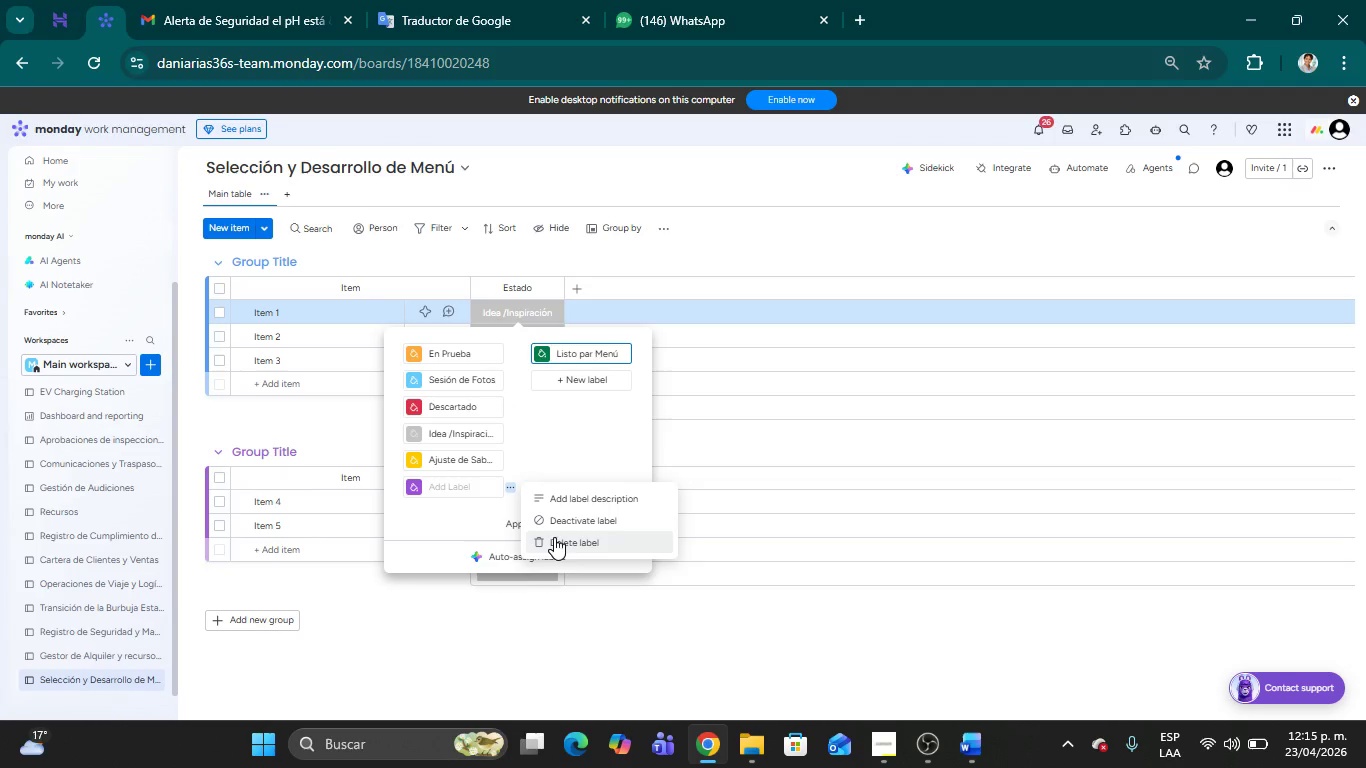 
left_click([556, 539])
 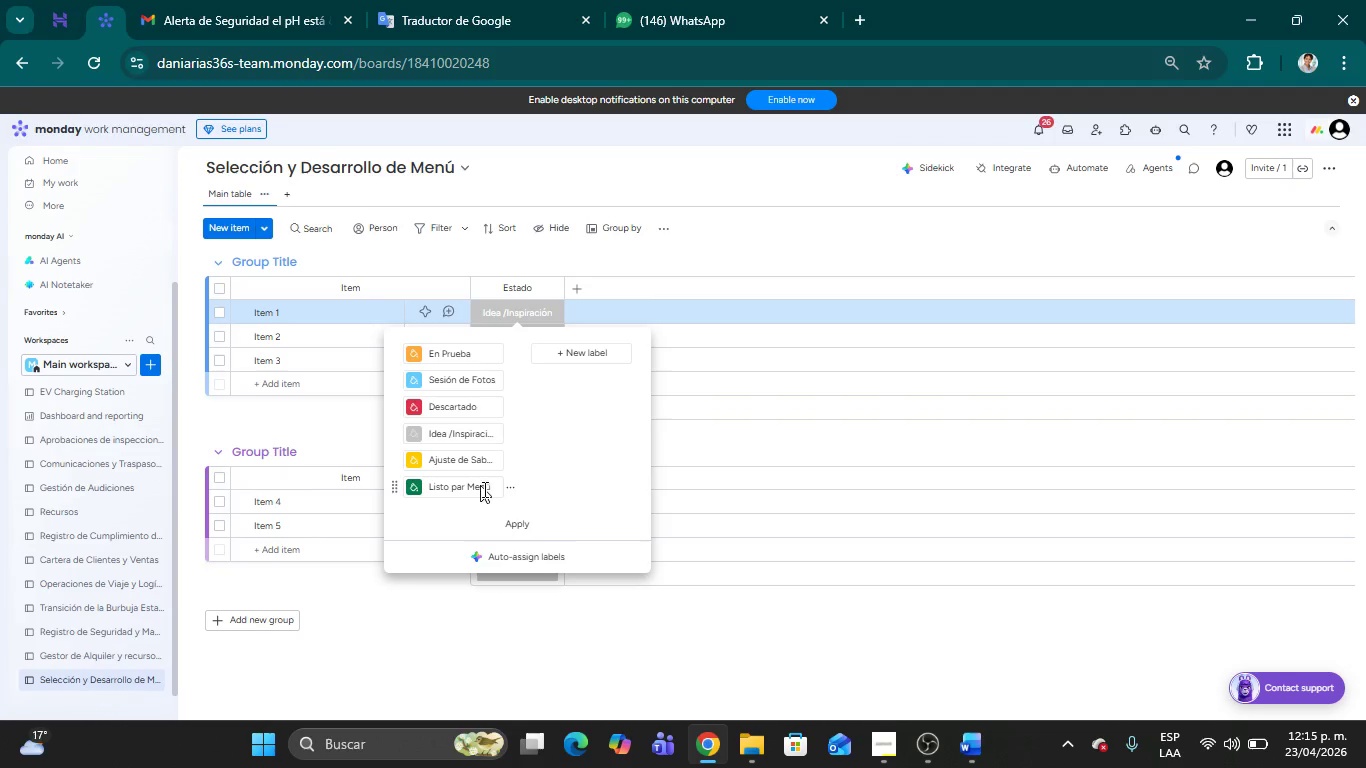 
left_click([521, 526])
 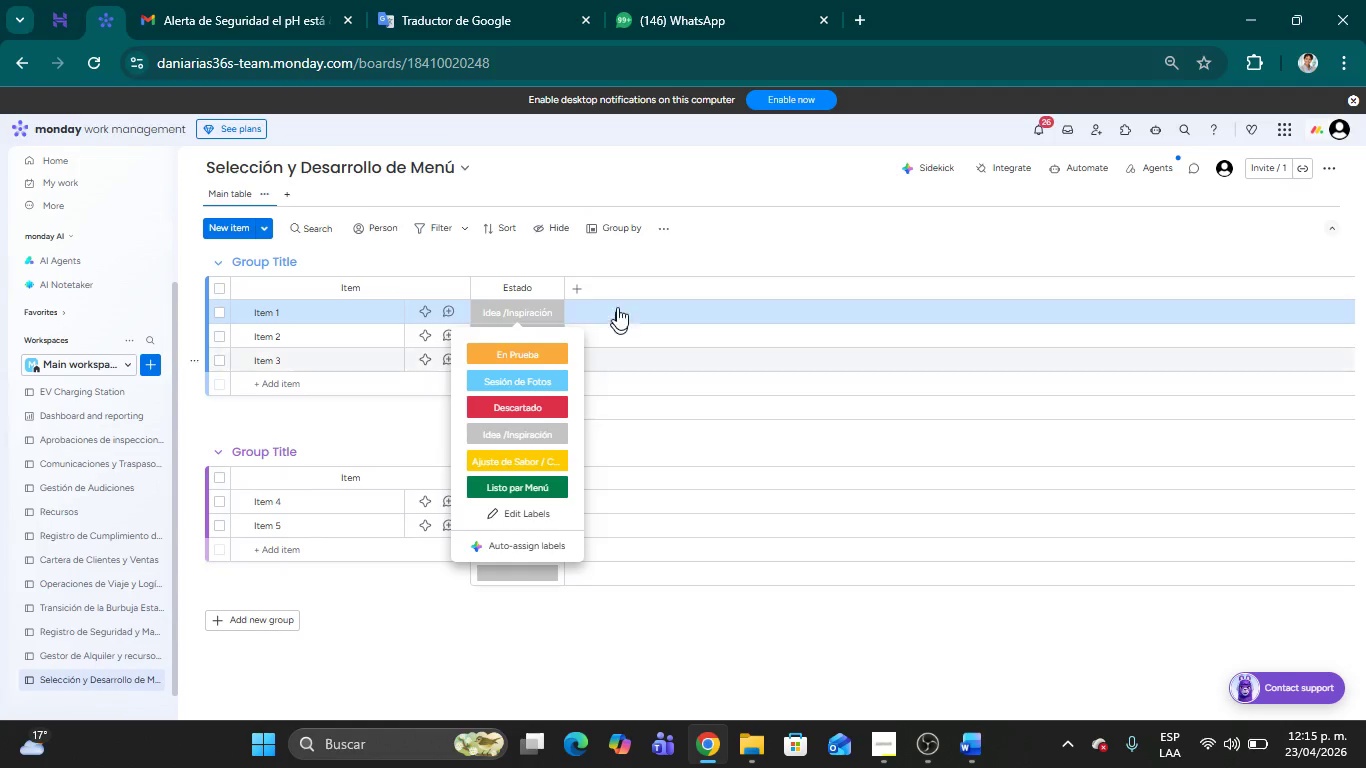 
left_click([700, 268])
 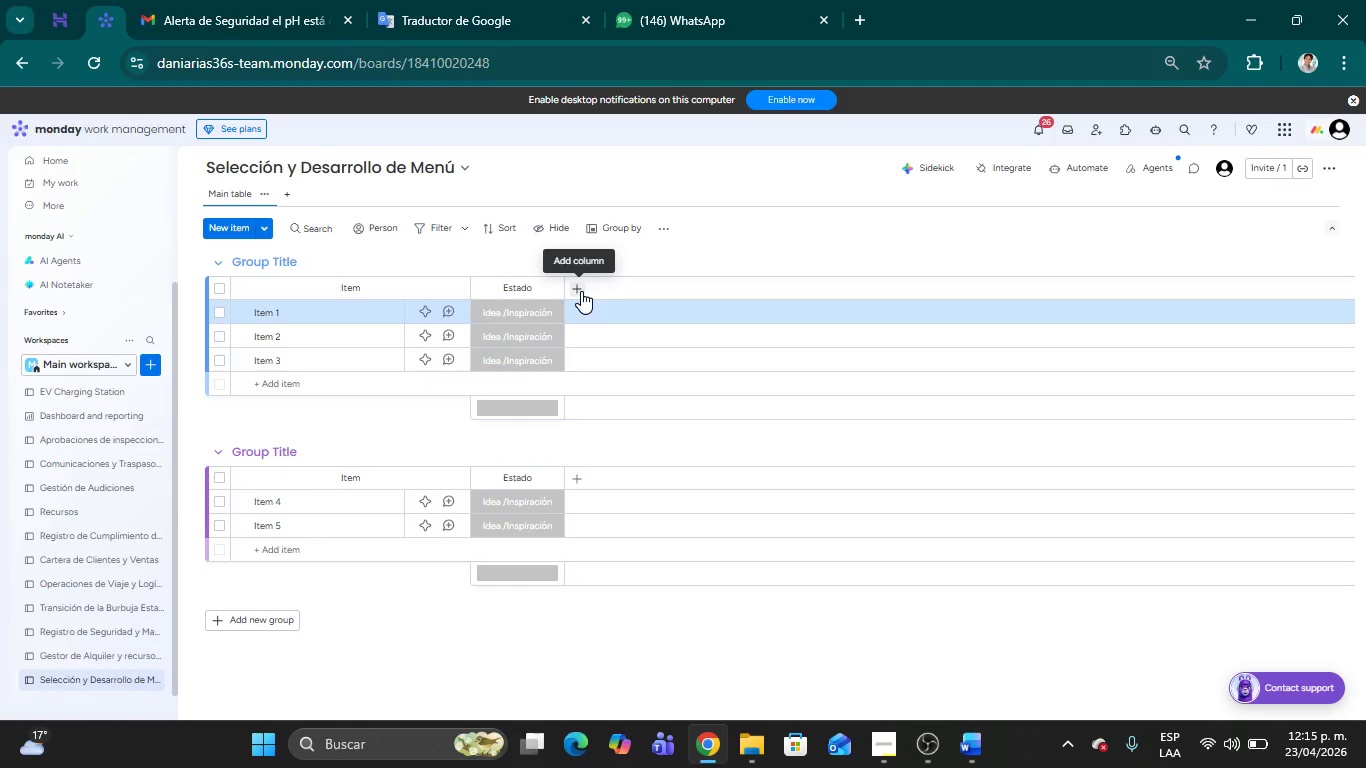 
left_click([581, 291])
 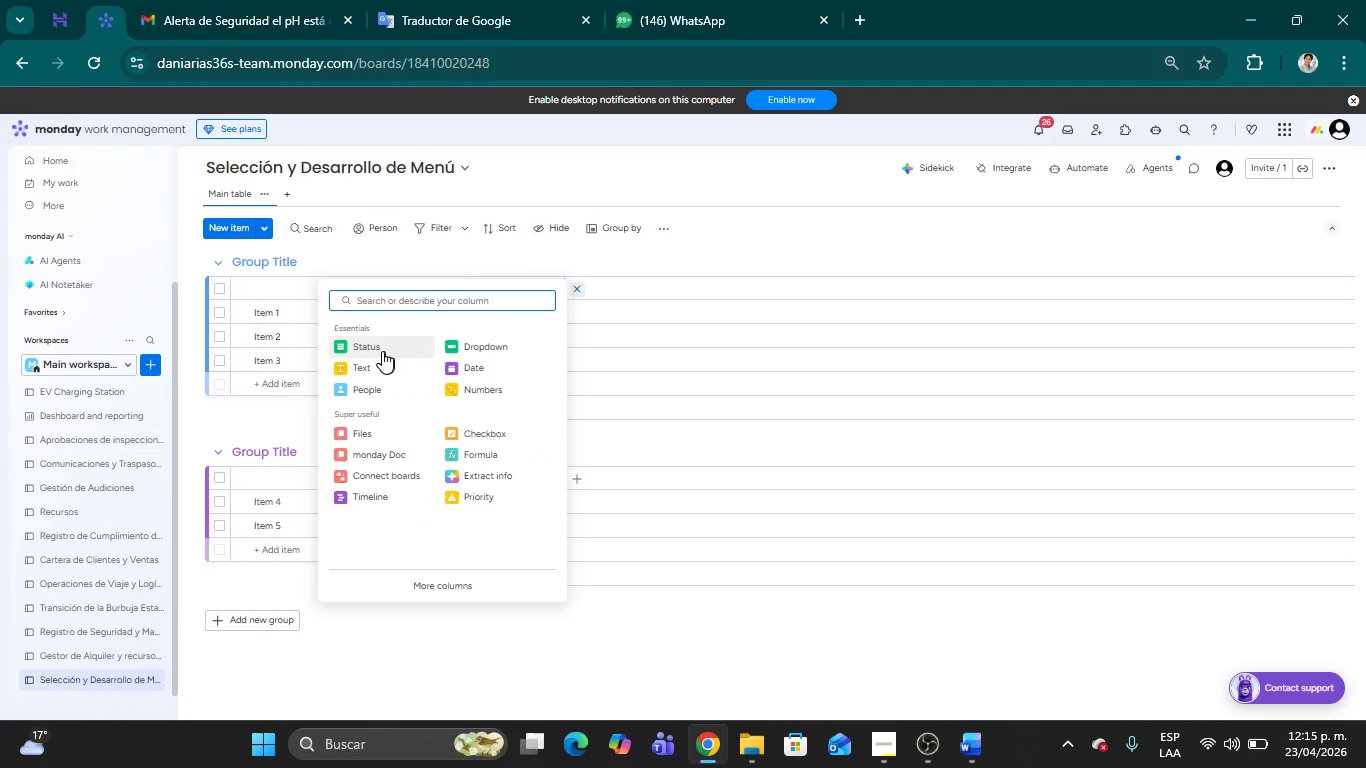 
left_click([377, 351])
 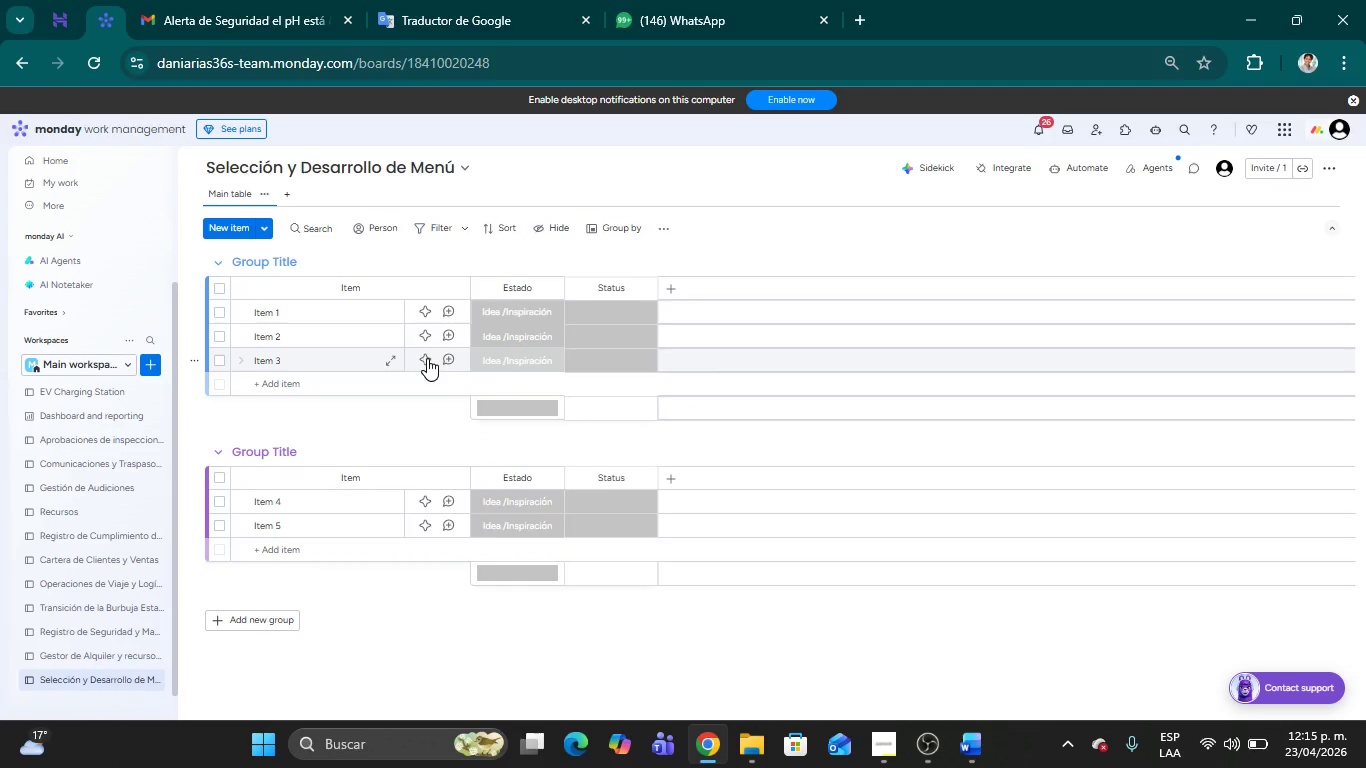 
mouse_move([460, 360])
 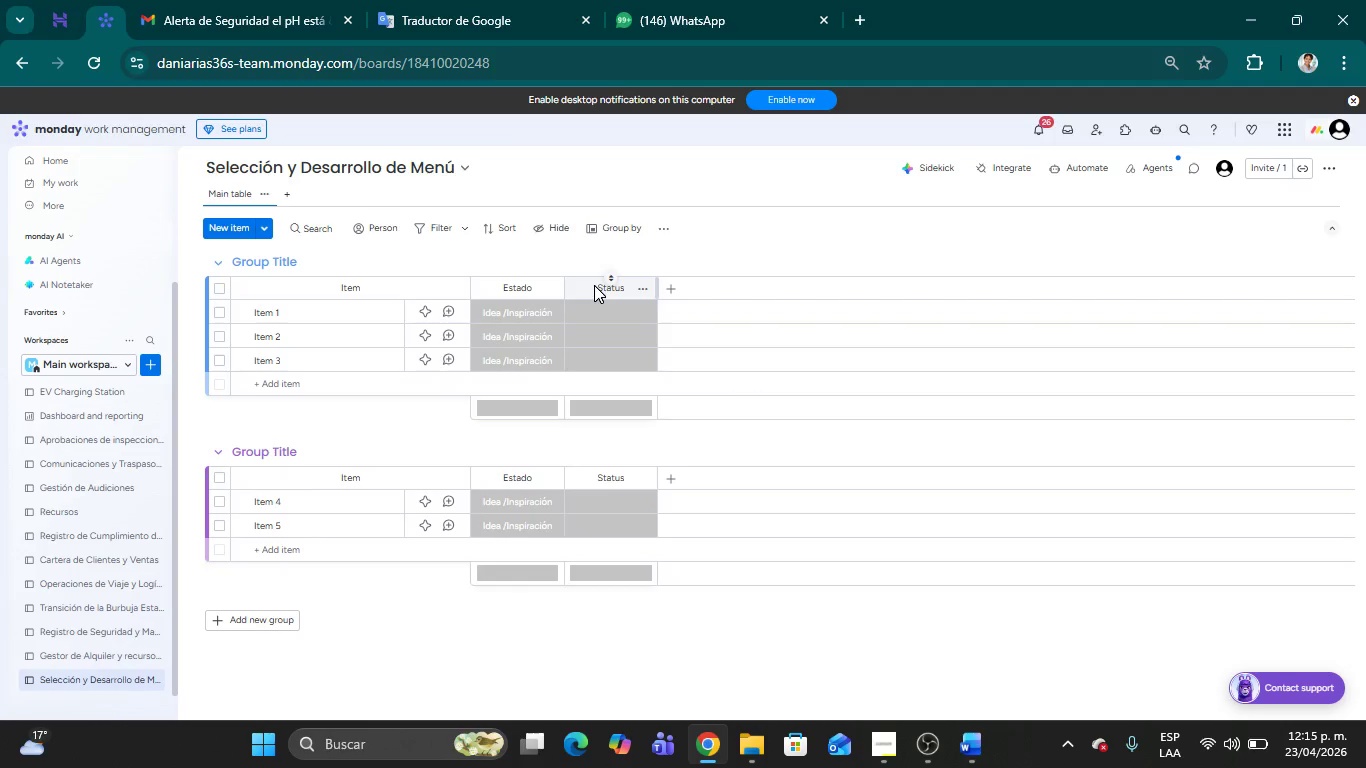 
left_click([597, 286])
 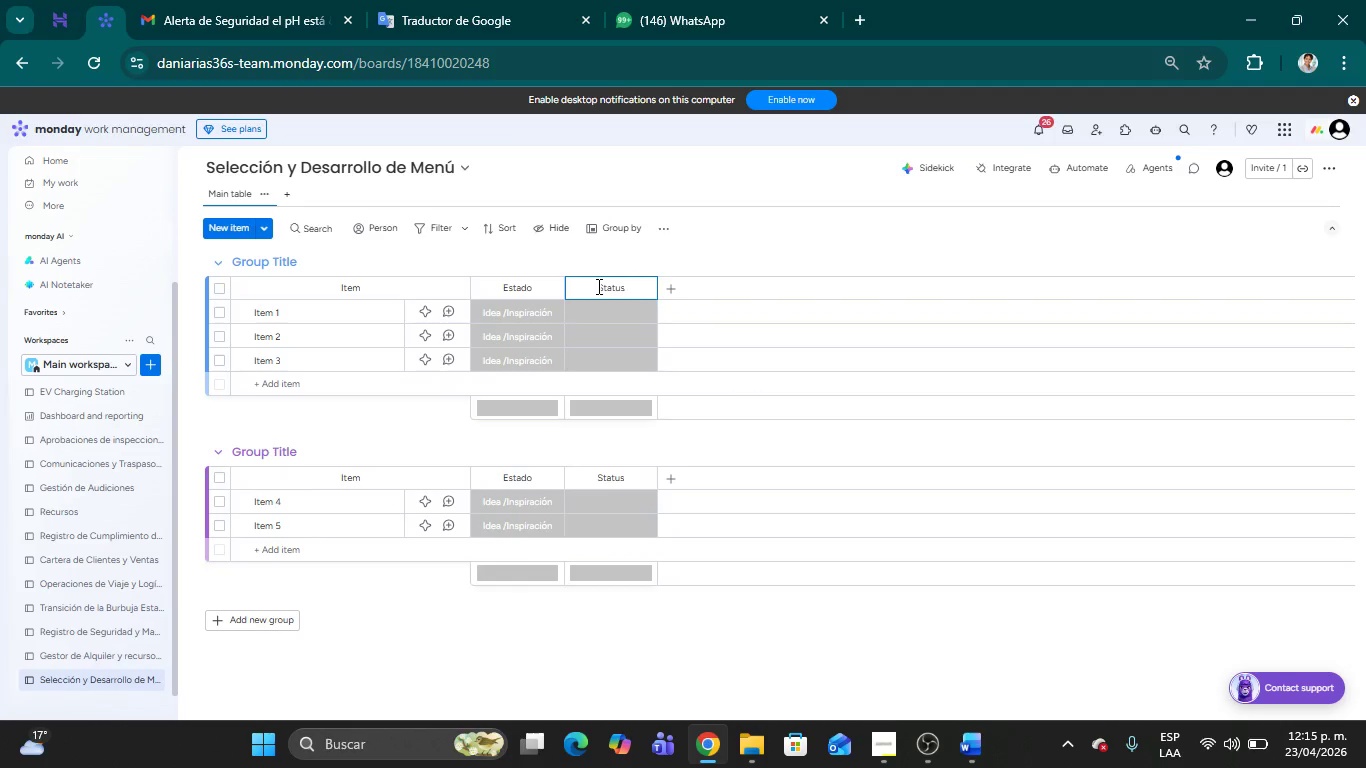 
key(Backspace)
key(Backspace)
key(Backspace)
key(Backspace)
key(Backspace)
key(Backspace)
key(Backspace)
type(Ingredientes)
 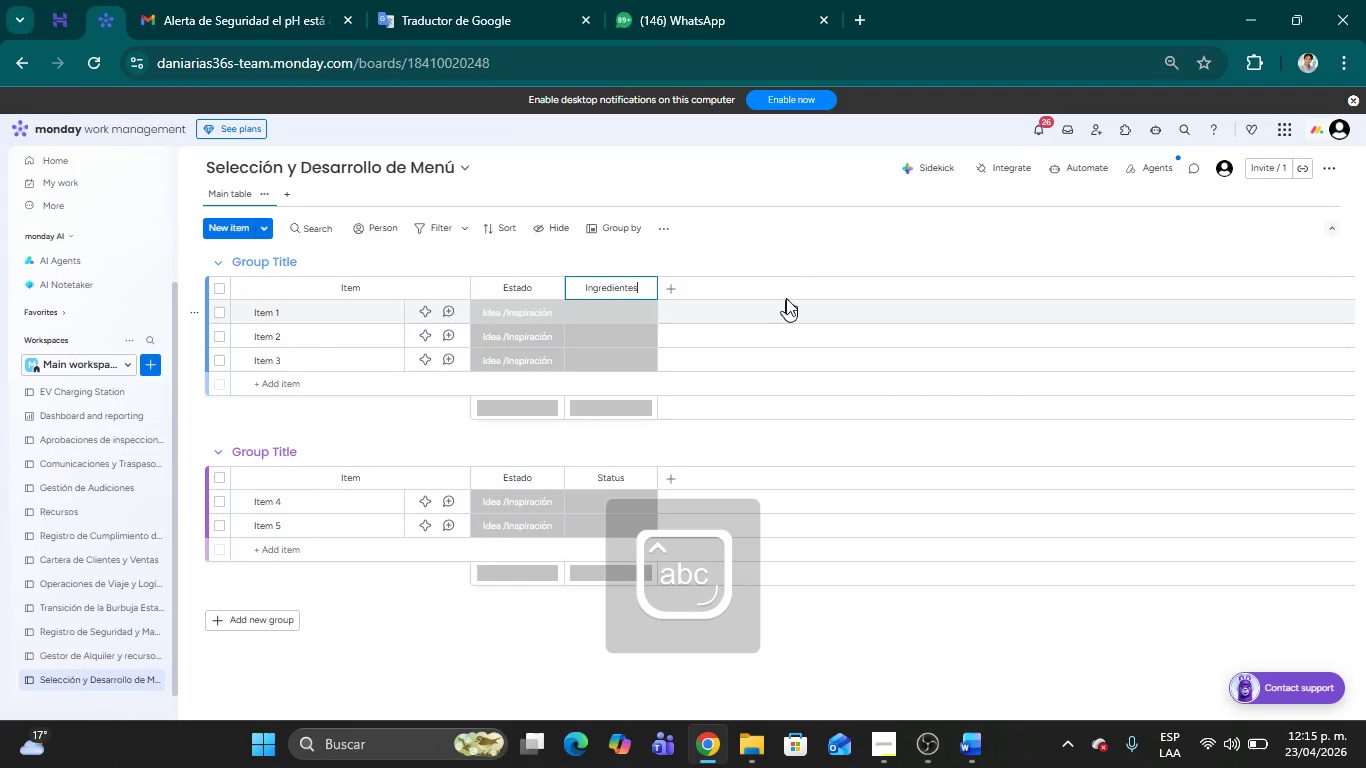 
left_click([797, 256])
 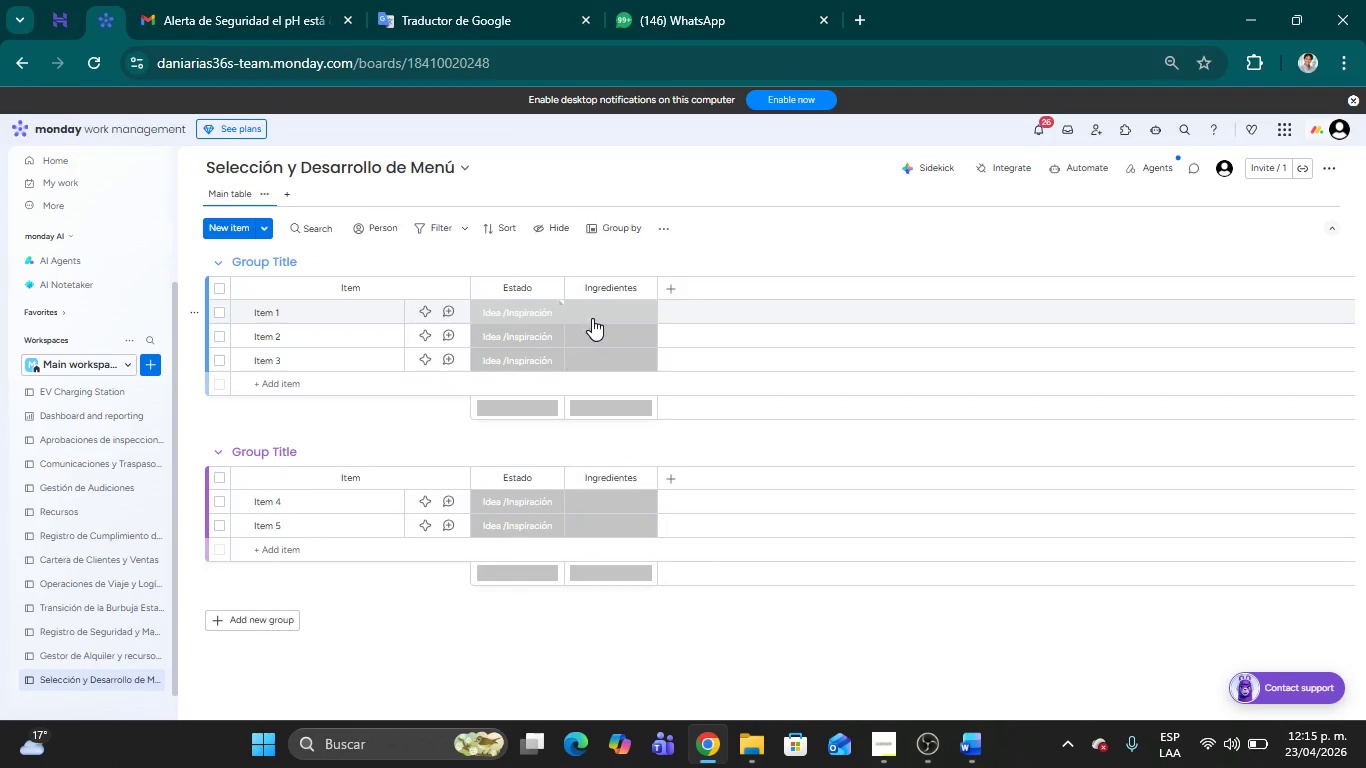 
left_click([595, 315])
 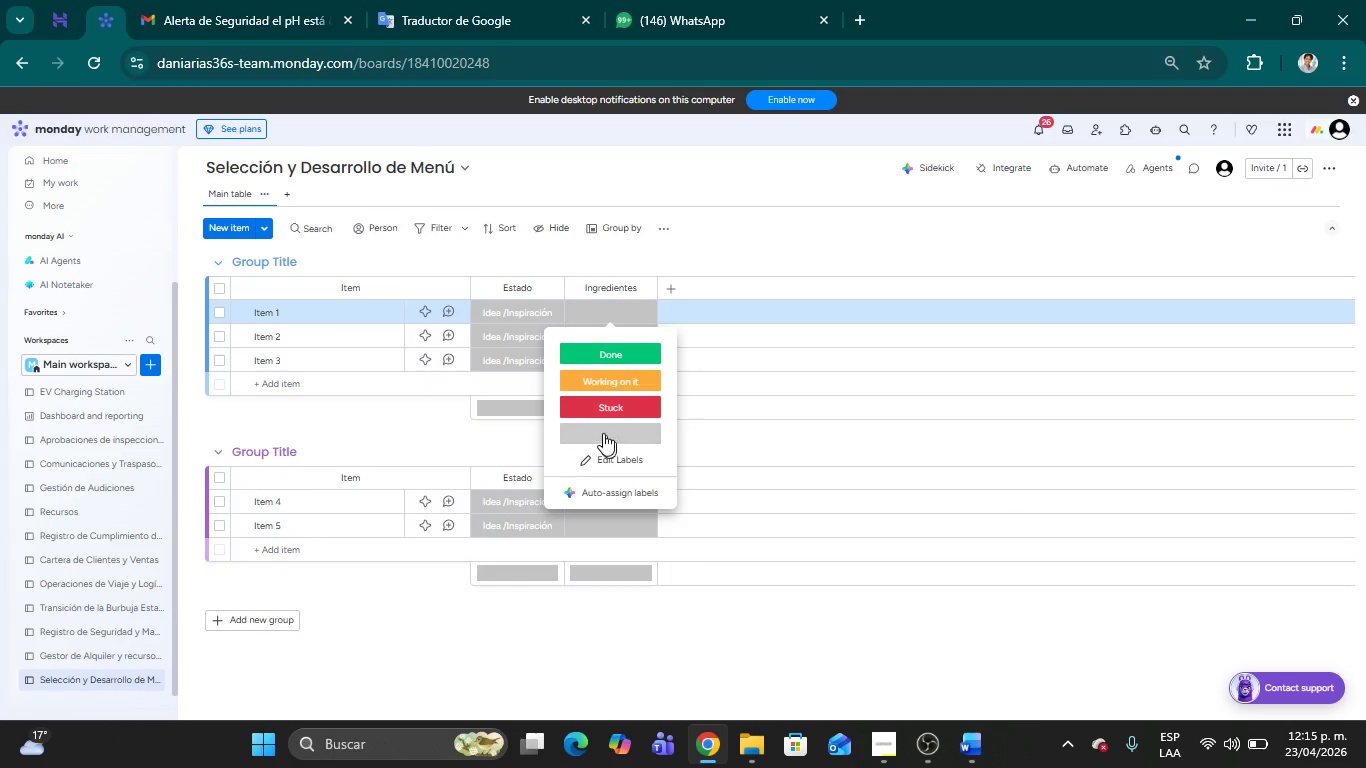 
left_click([602, 428])
 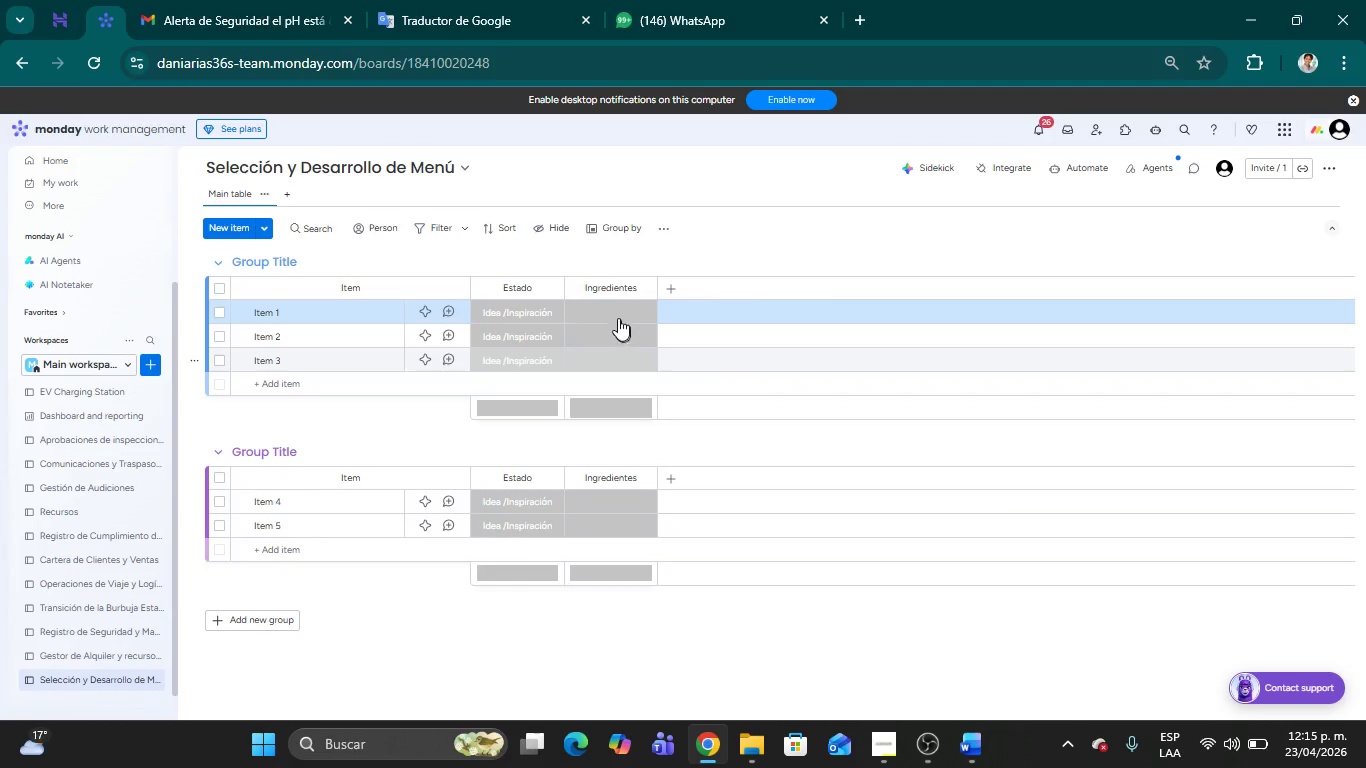 
left_click([616, 313])
 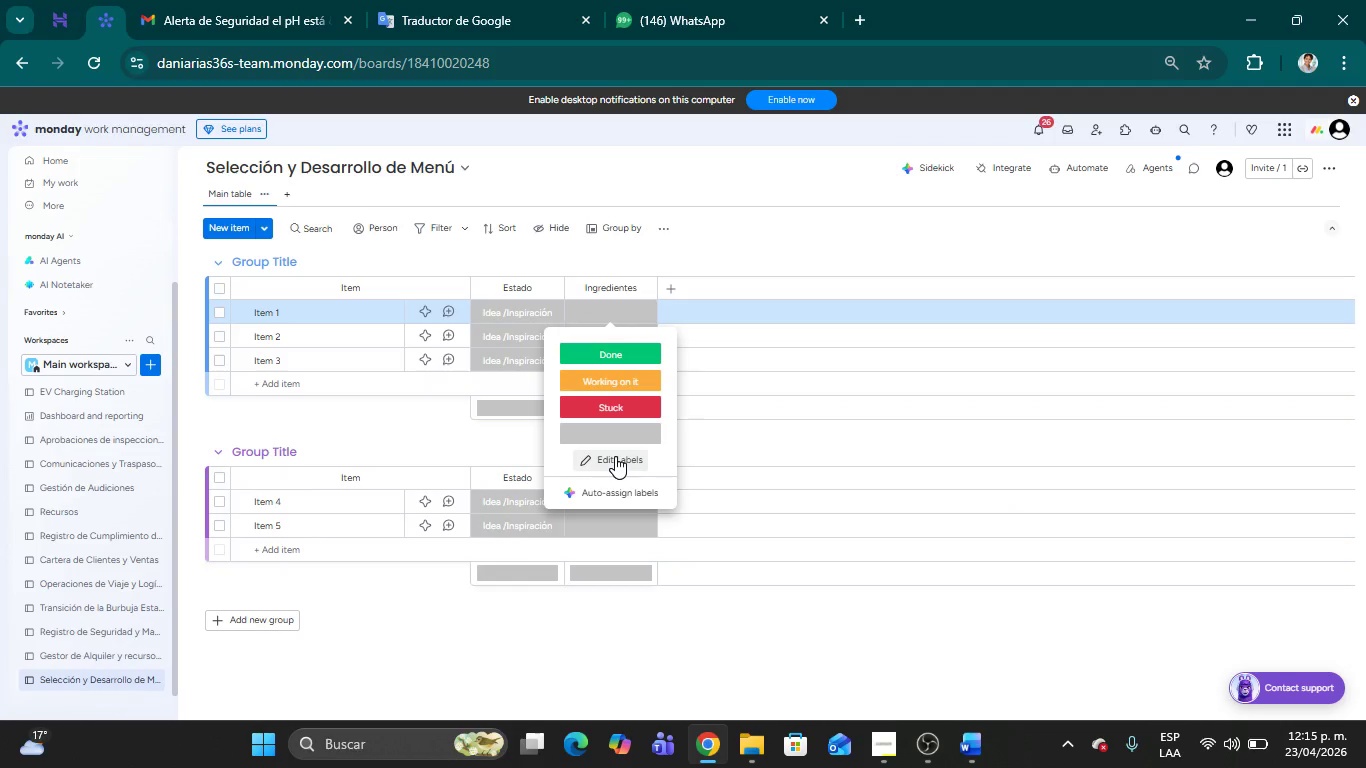 
left_click([615, 456])
 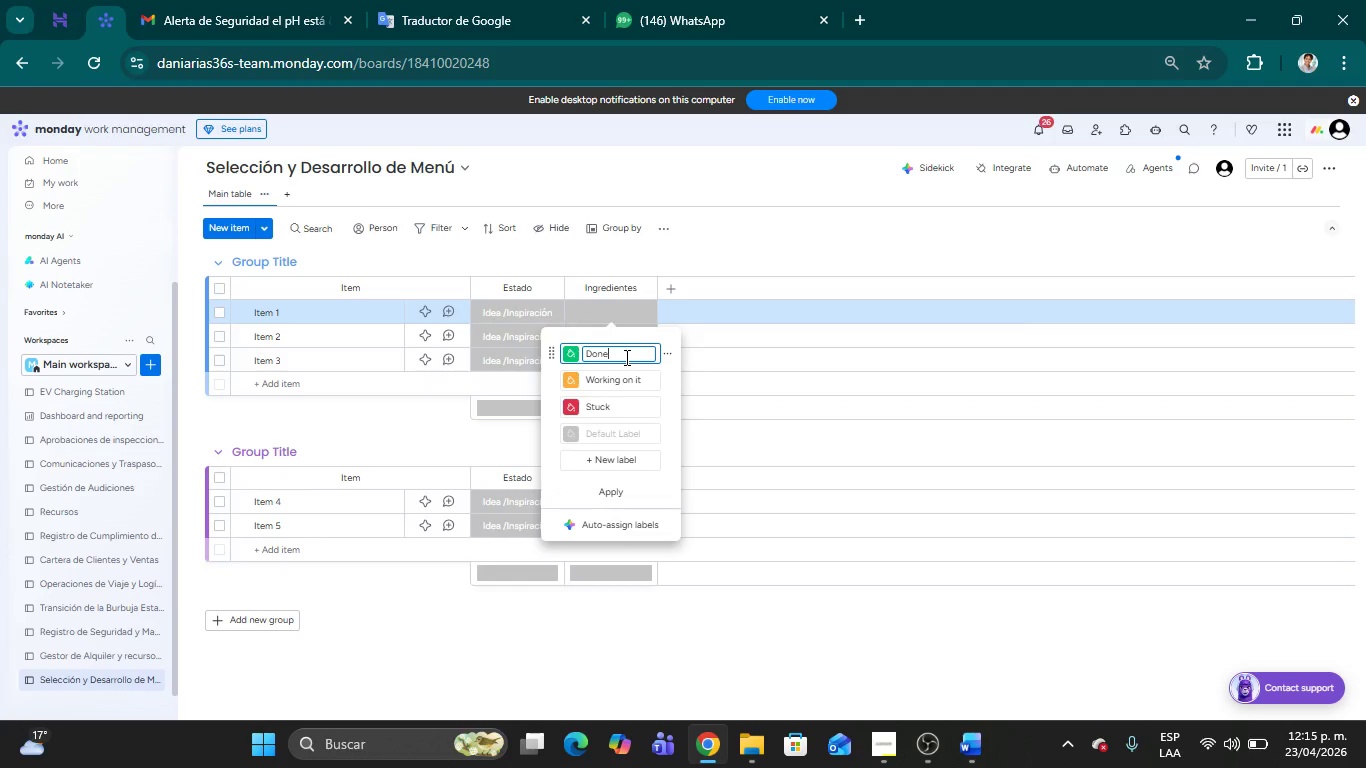 
left_click([625, 357])
 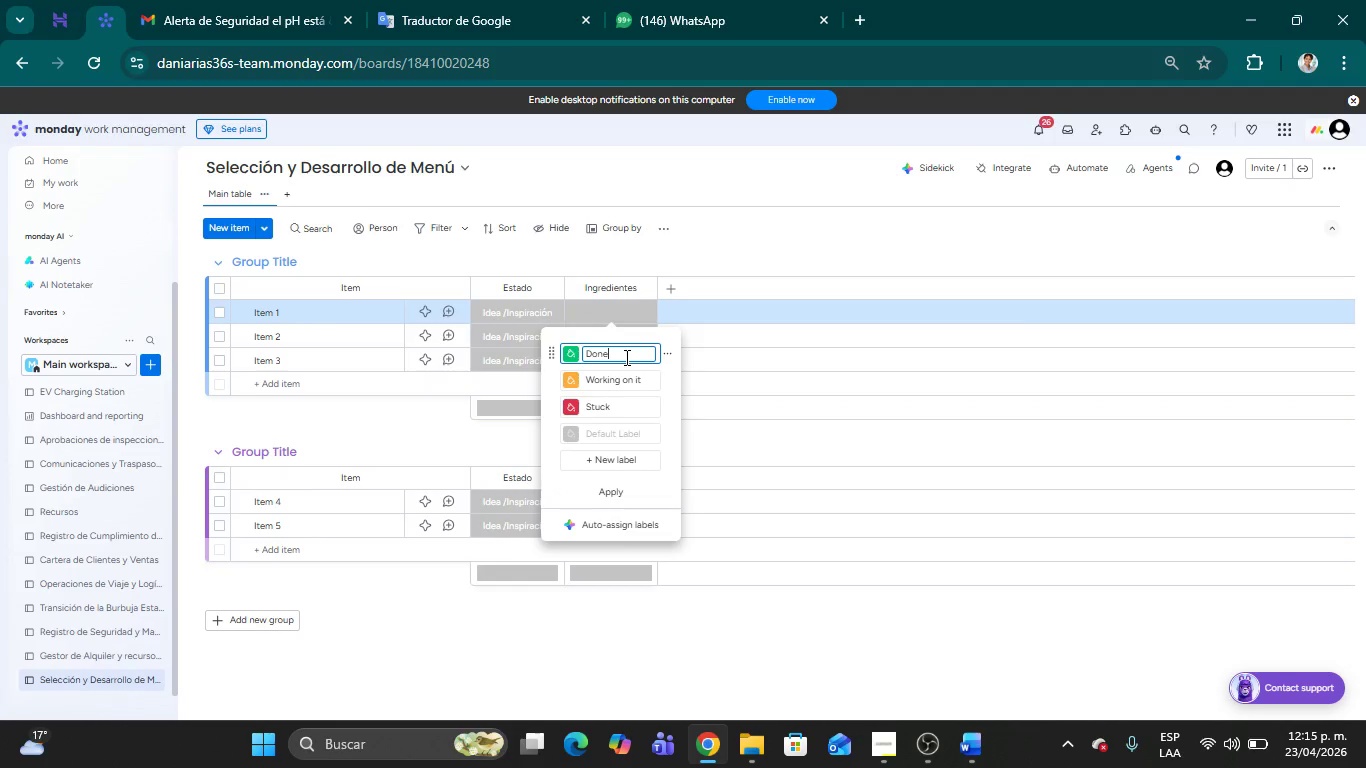 
key(Backspace)
key(Backspace)
key(Backspace)
key(Backspace)
key(Backspace)
type(Disponible Localmente)
 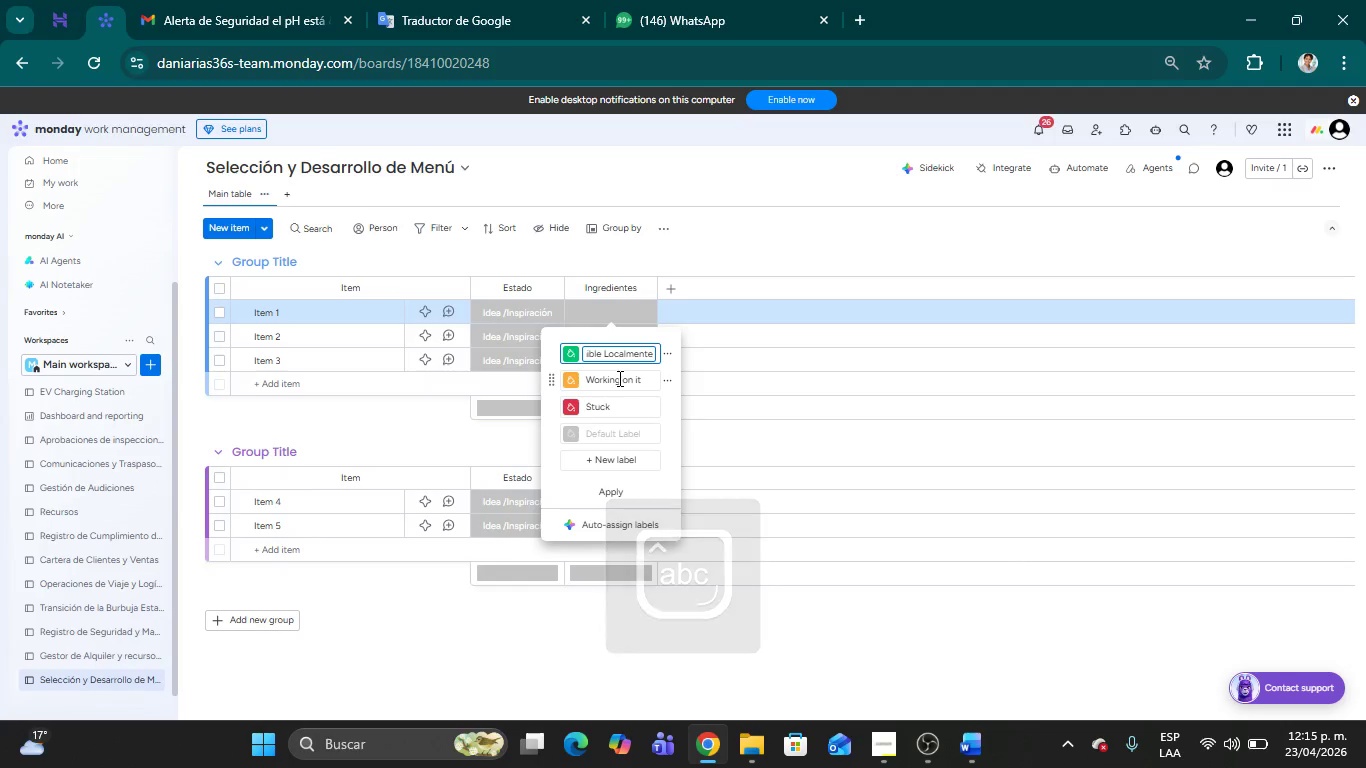 
left_click([570, 384])
 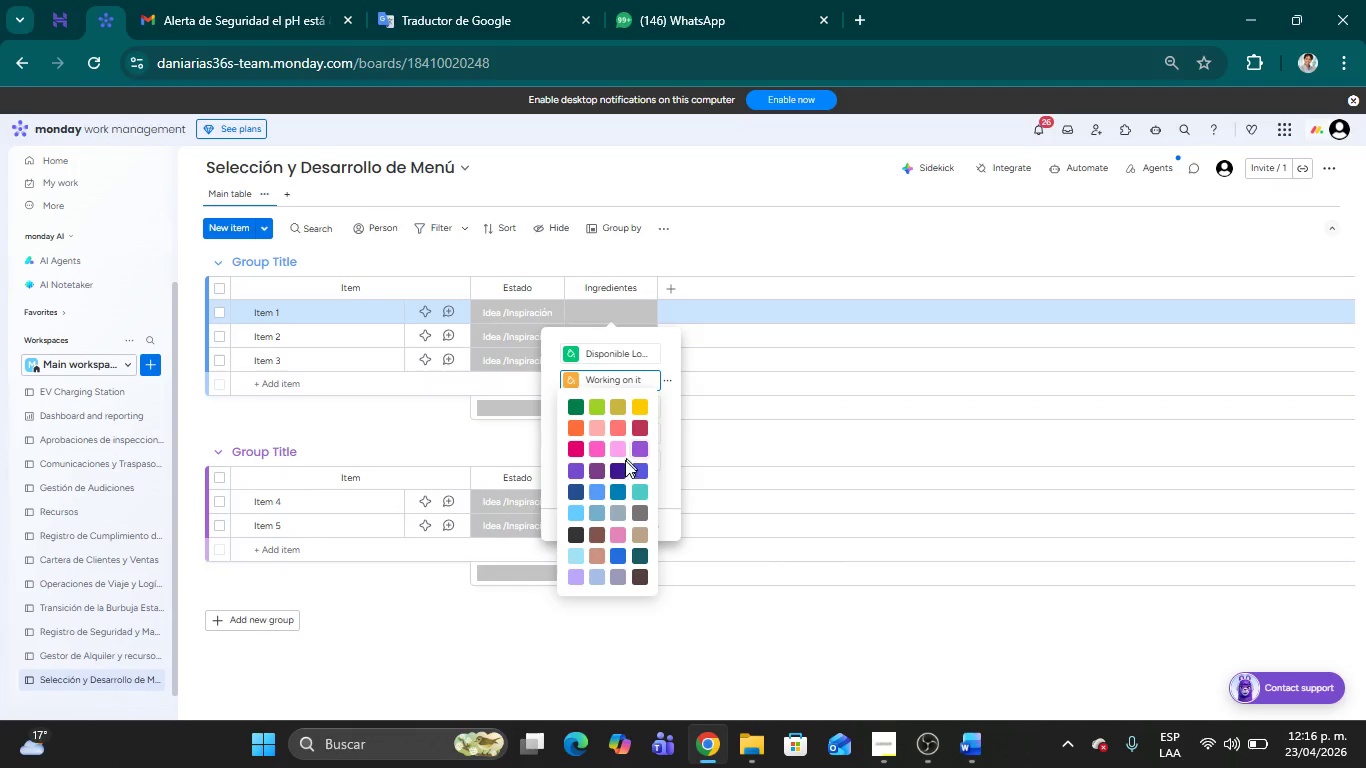 
left_click([614, 470])
 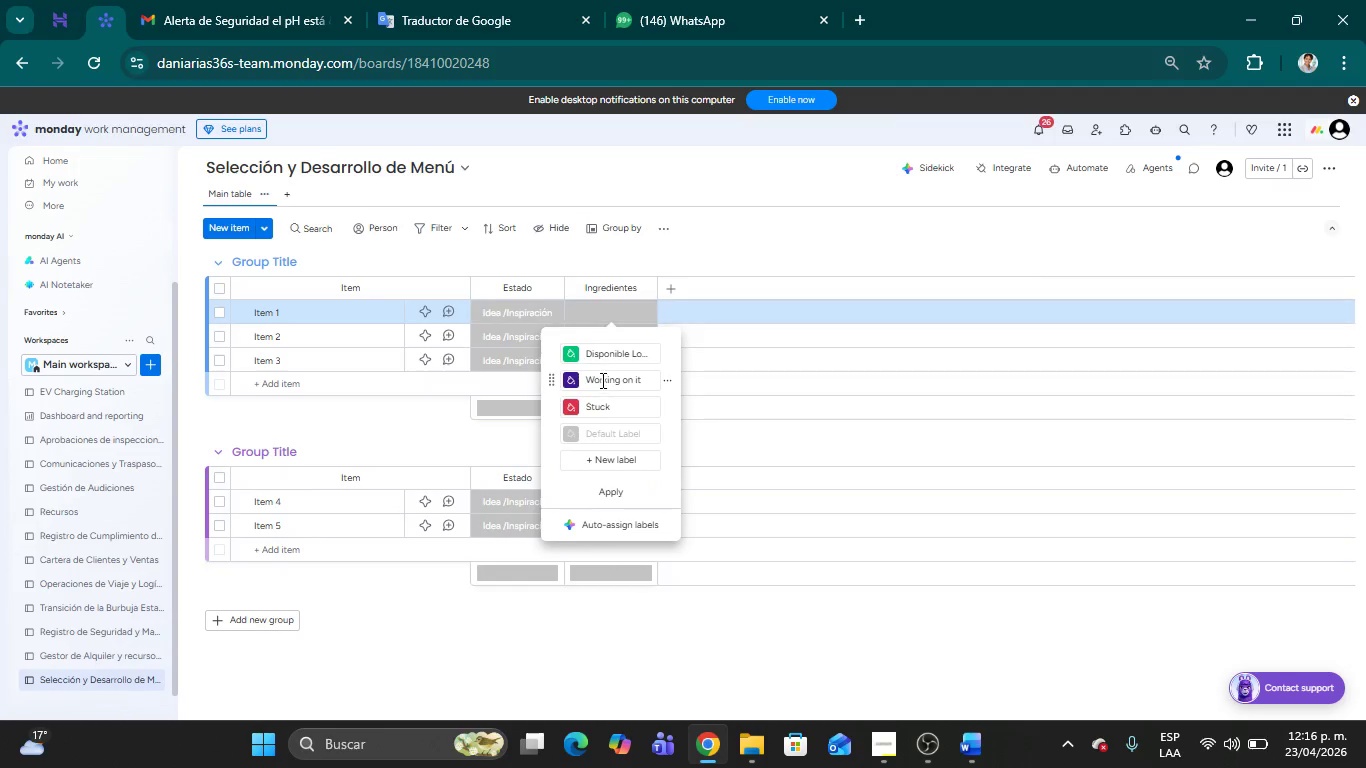 
left_click([601, 380])
 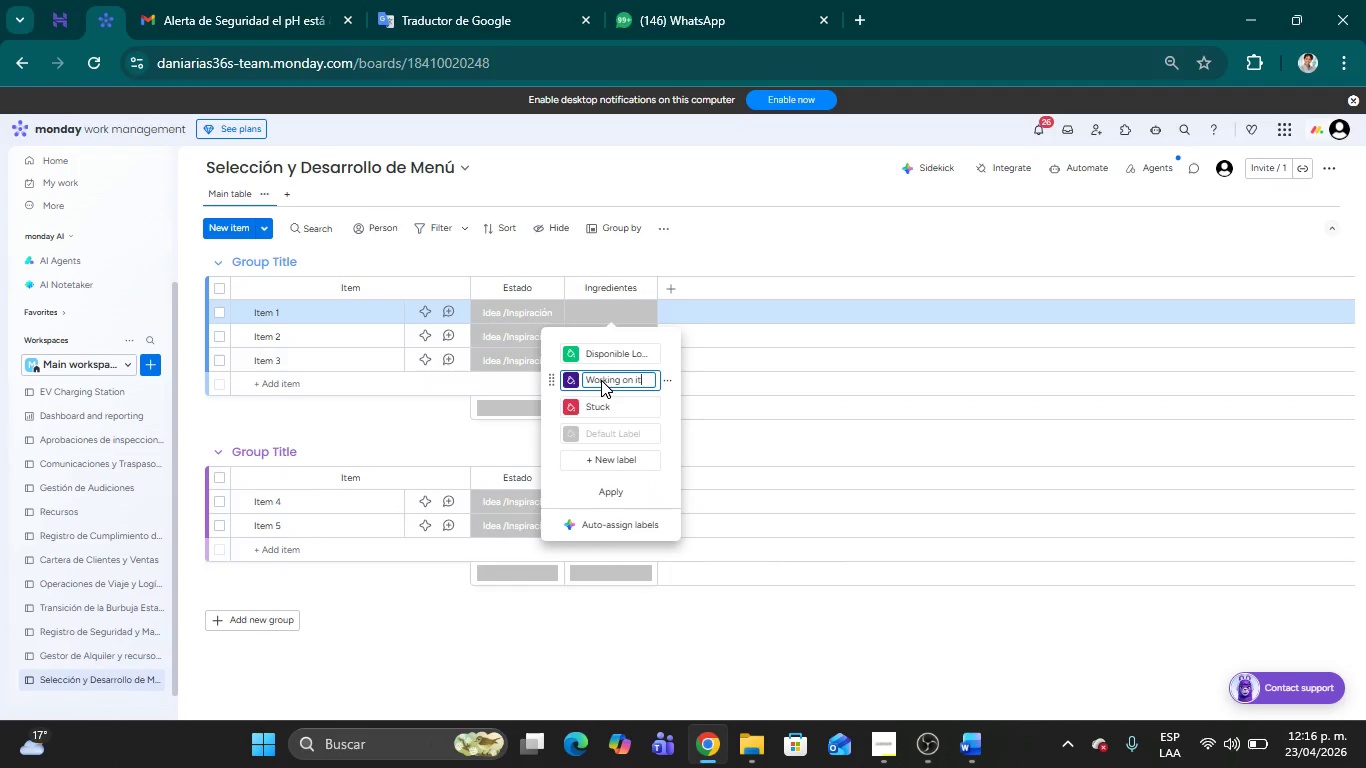 
hold_key(key=Backspace, duration=1.5)
 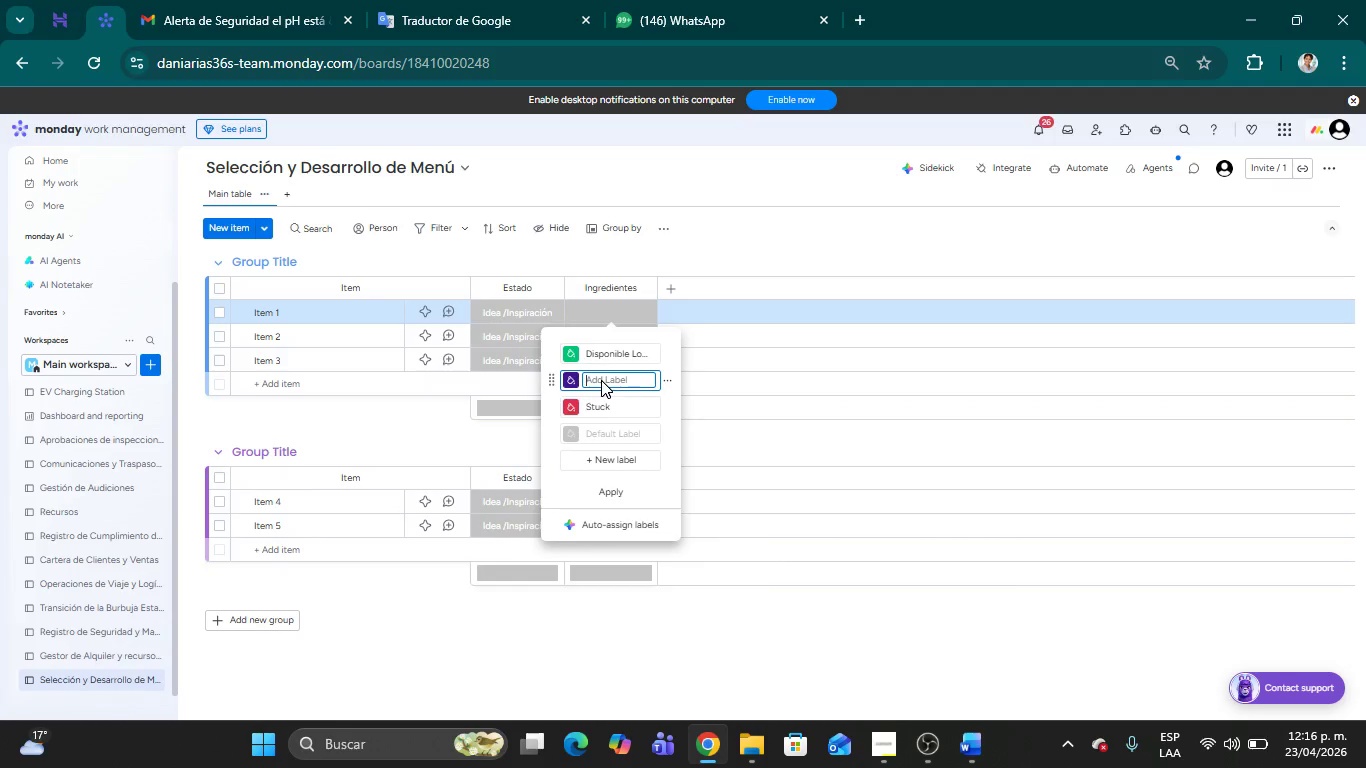 
type(Temorada Limitada)
 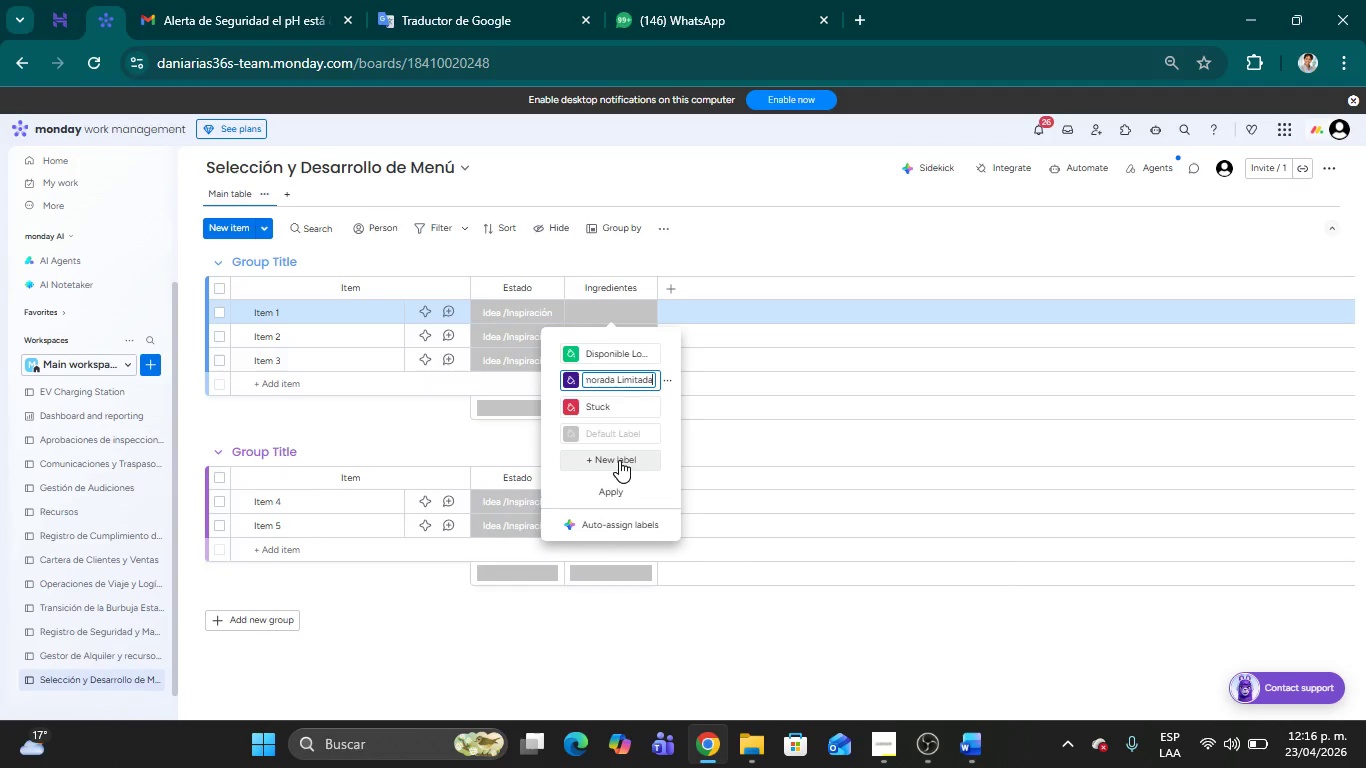 
wait(6.34)
 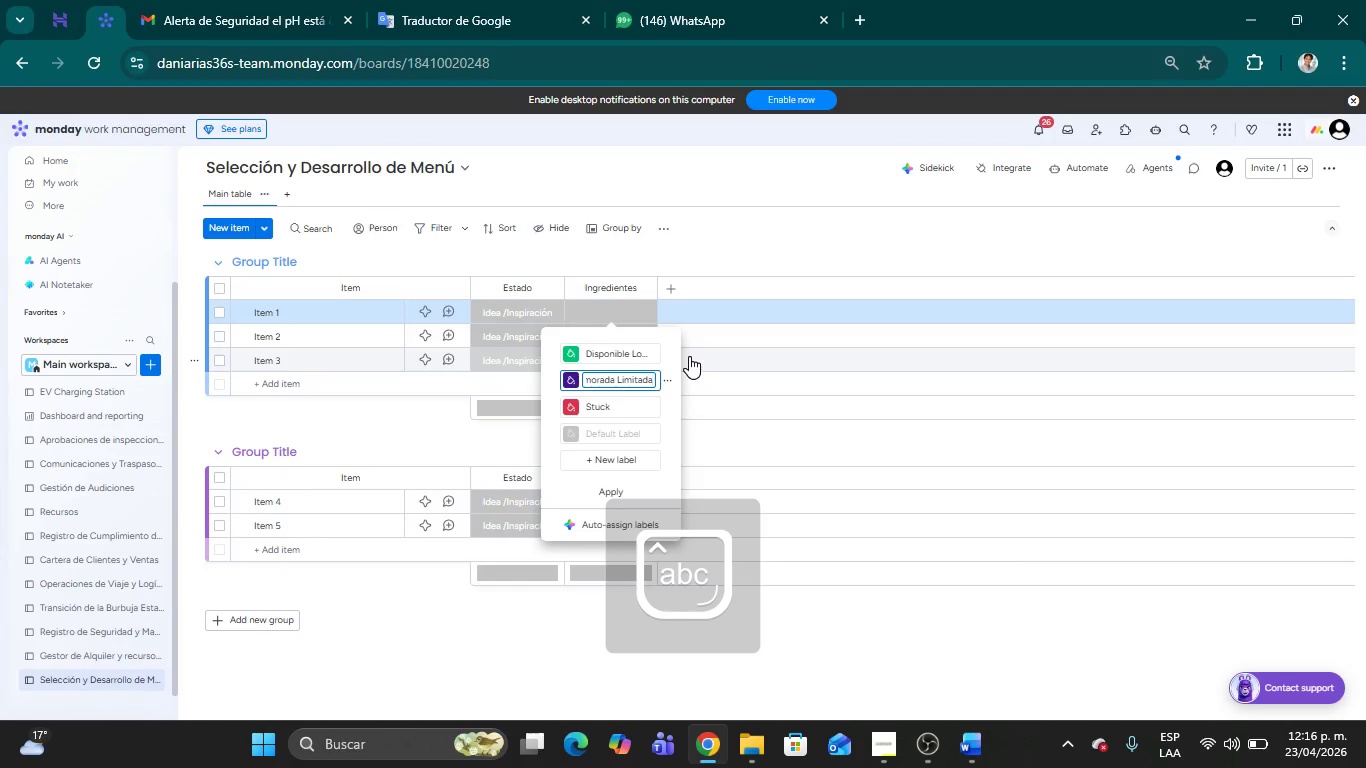 
left_click([663, 405])
 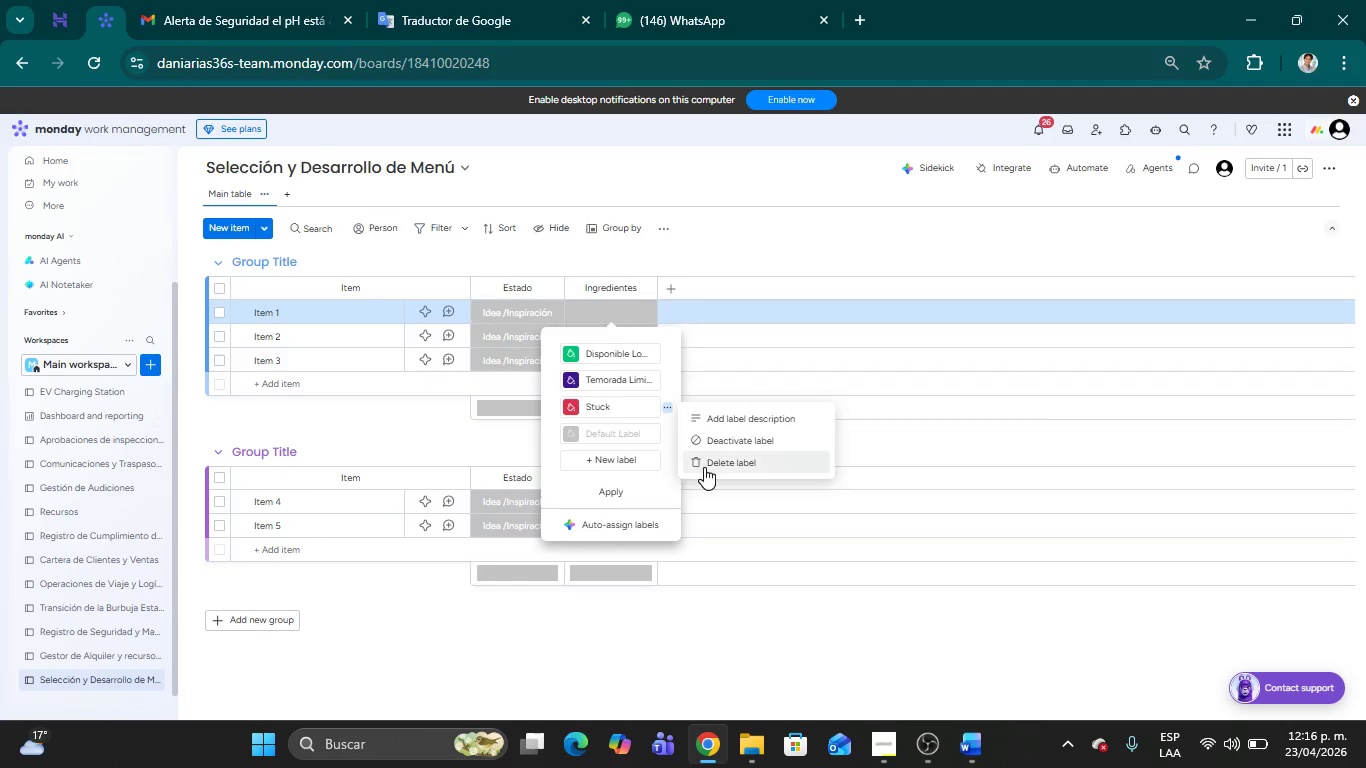 
left_click([706, 467])
 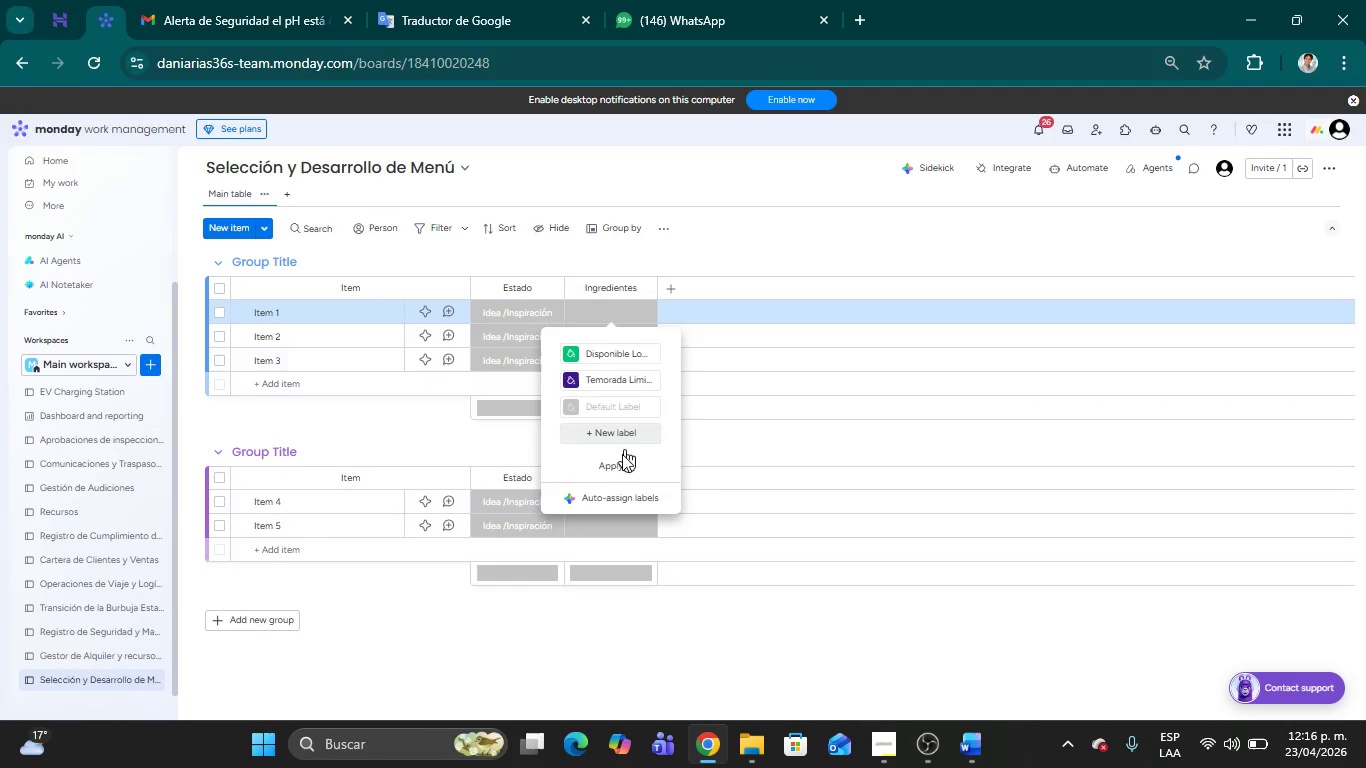 
left_click([614, 470])
 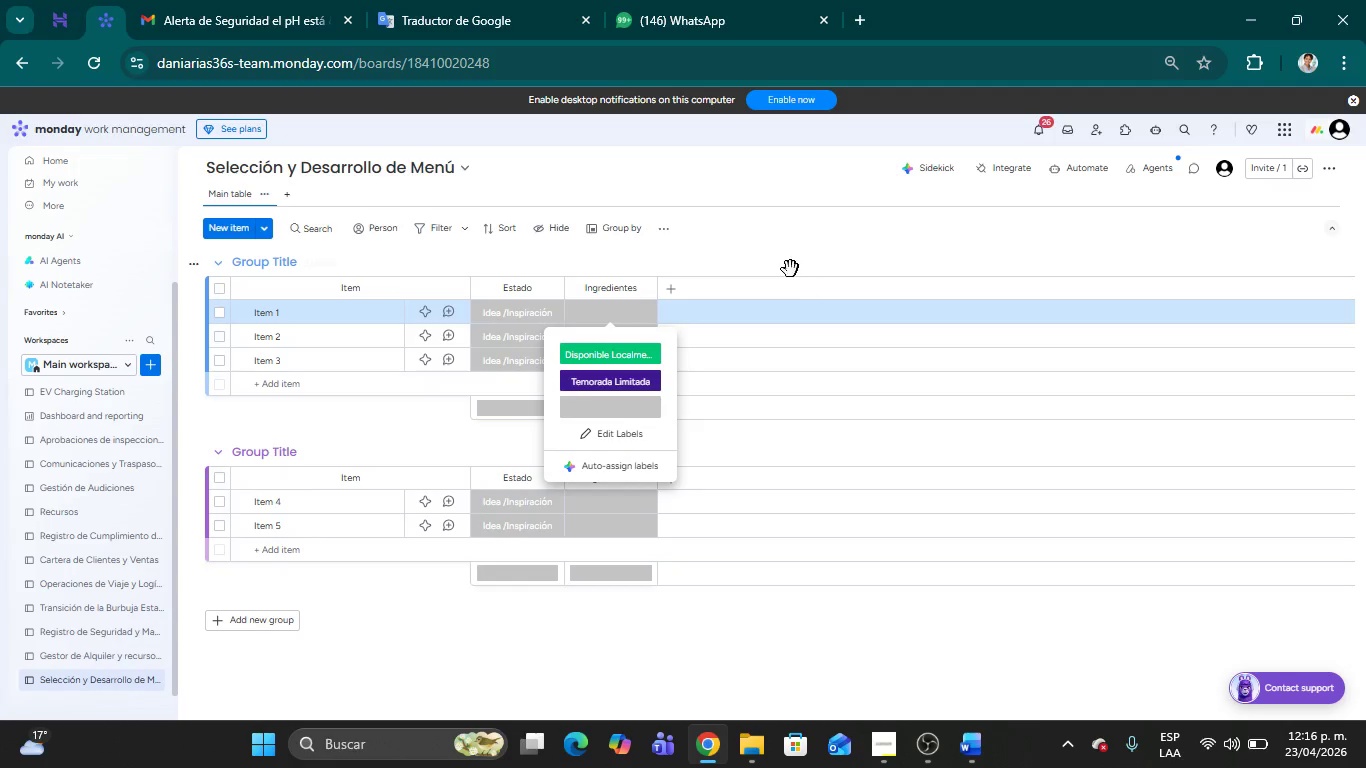 
left_click([786, 260])
 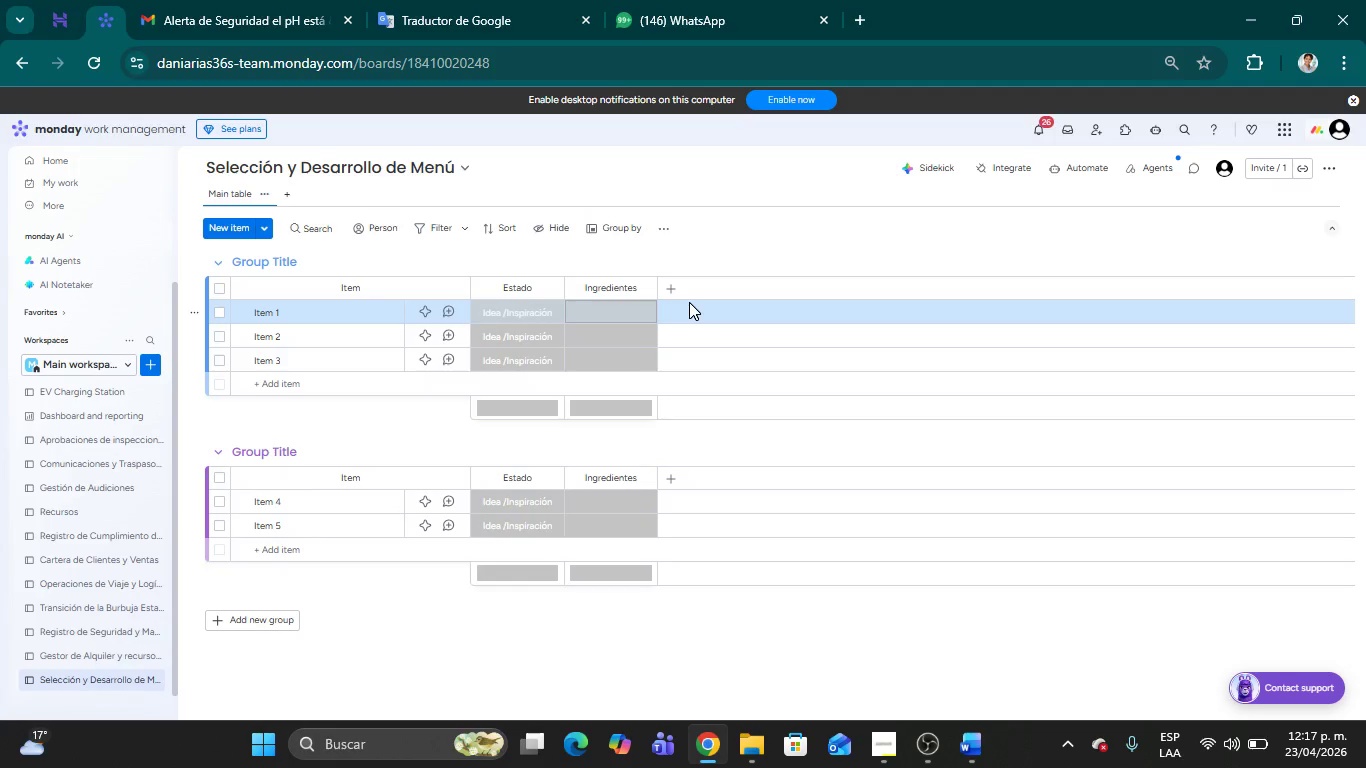 
wait(80.64)
 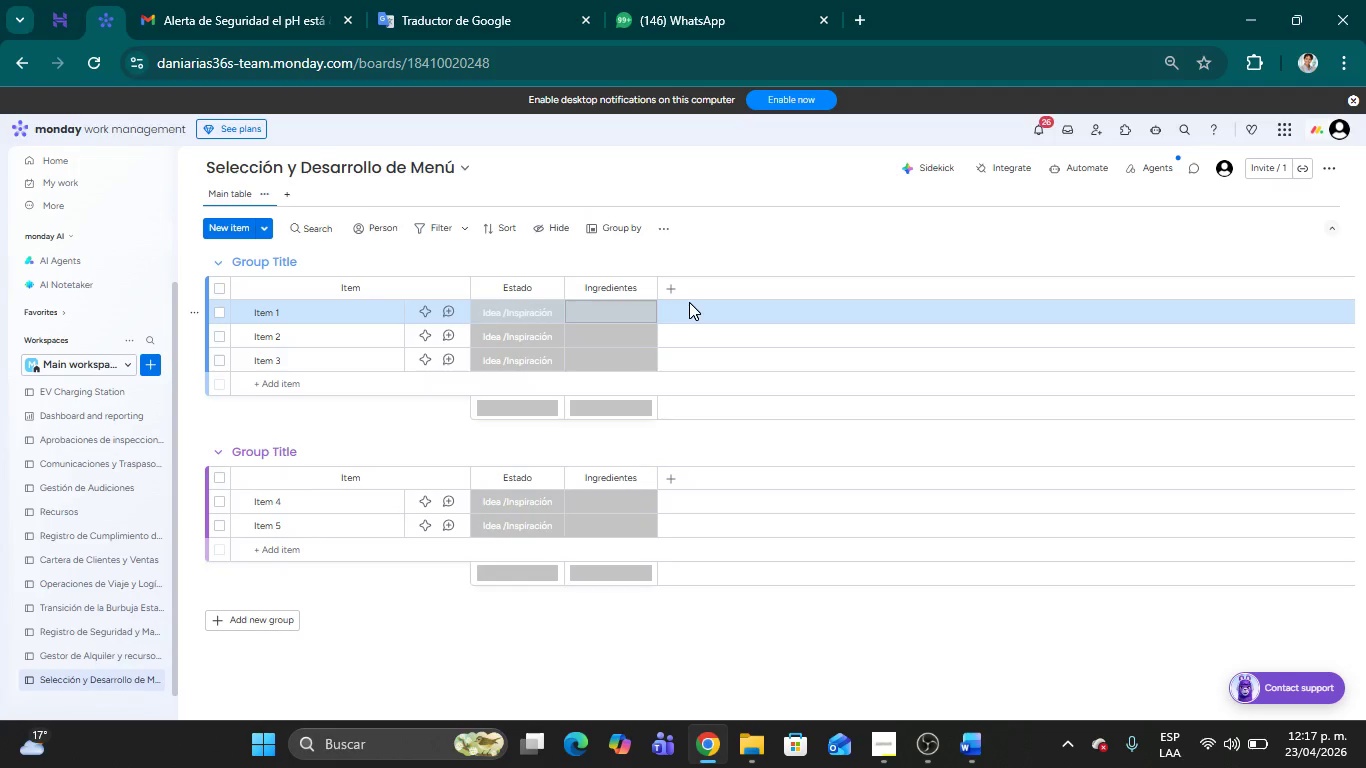 
left_click([813, 251])
 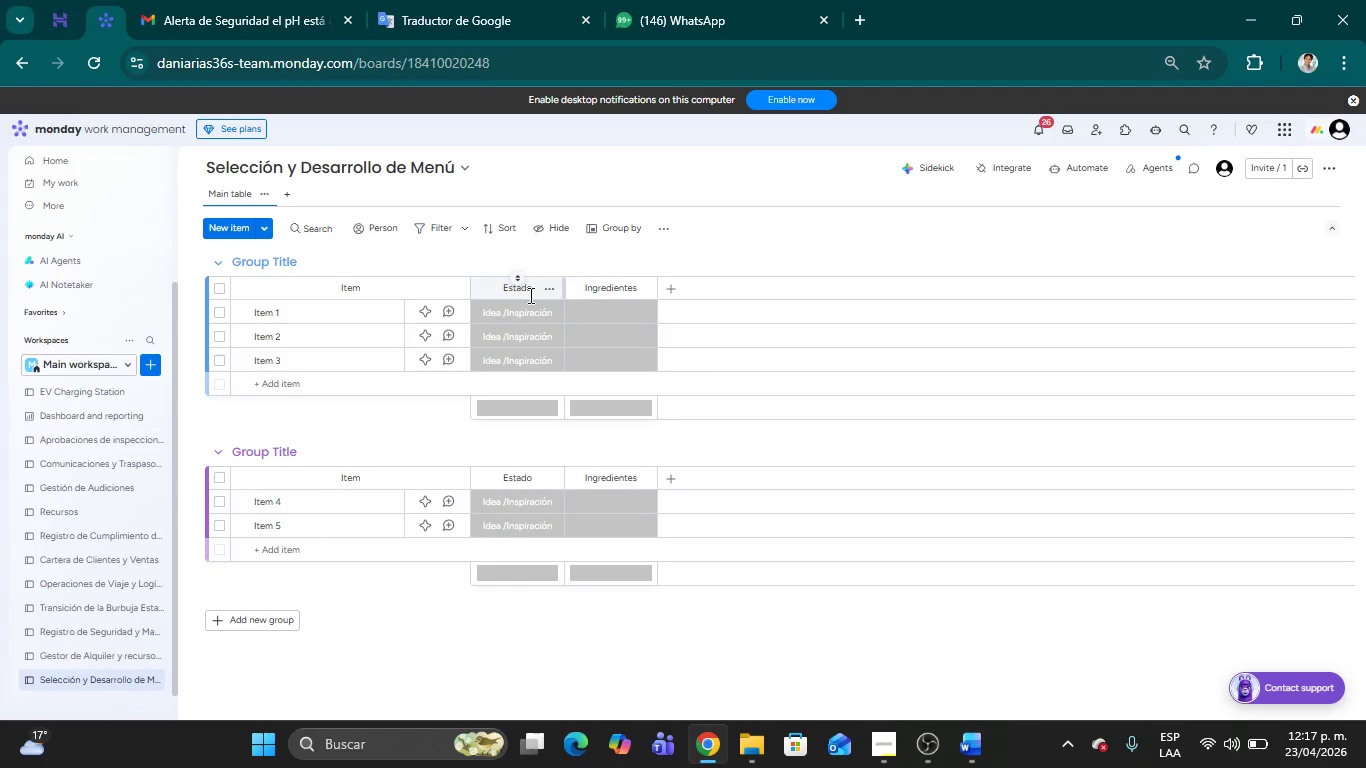 
wait(24.44)
 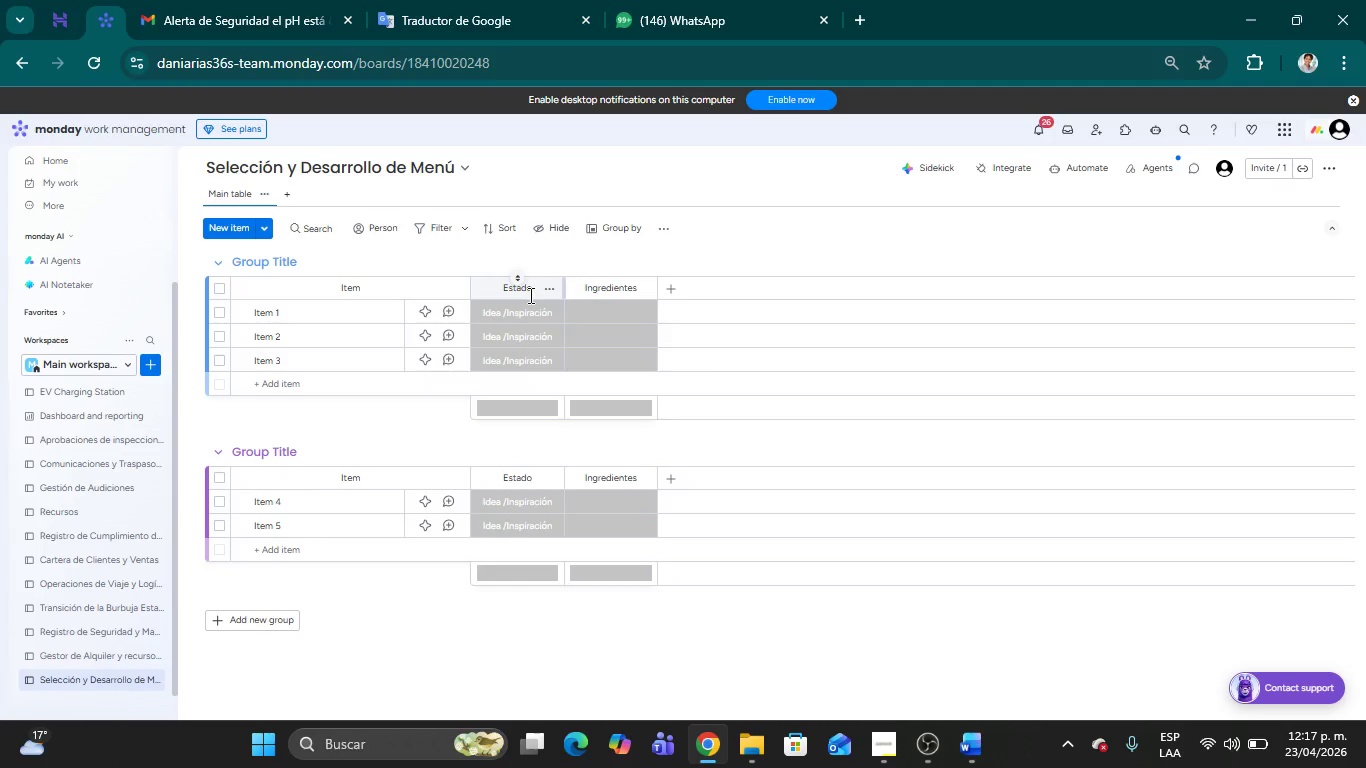 
left_click([290, 266])
 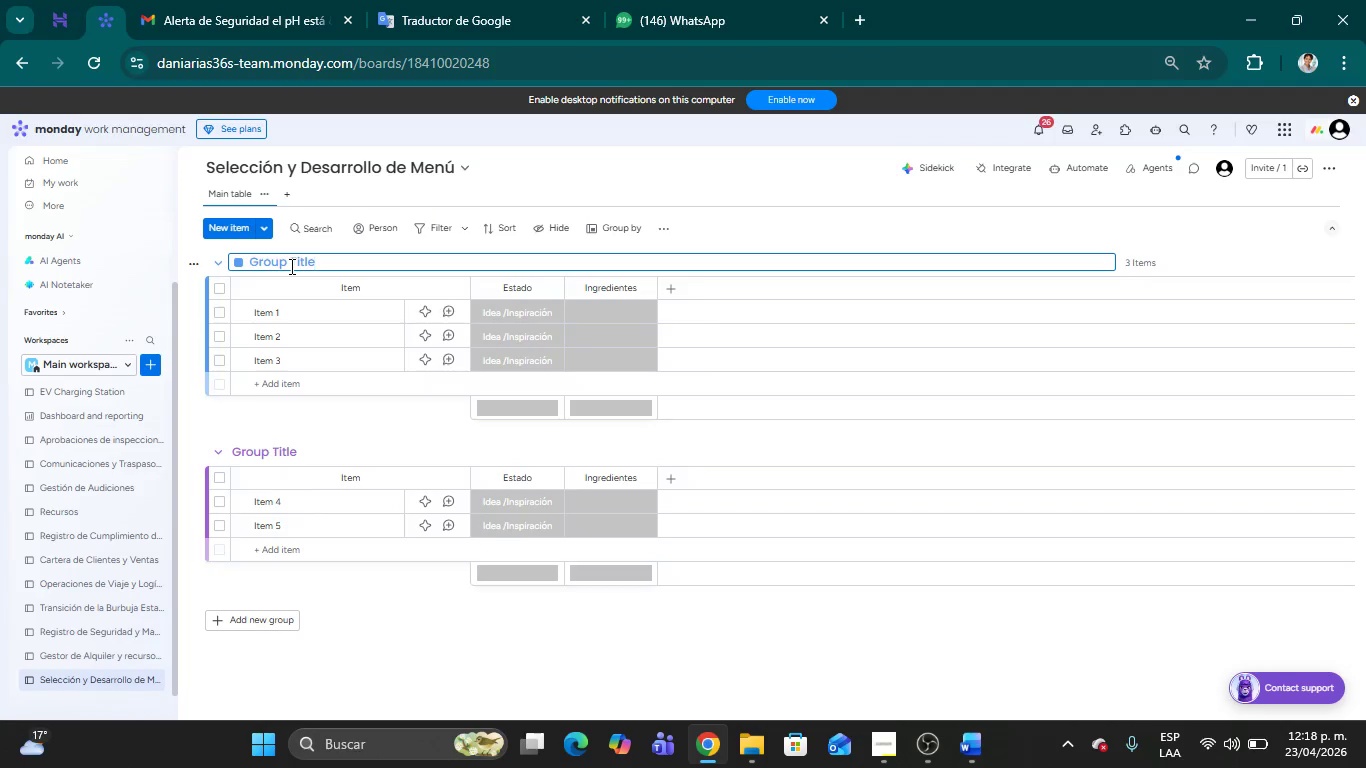 
key(Backspace)
key(Backspace)
key(Backspace)
key(Backspace)
key(Backspace)
key(Backspace)
key(Backspace)
key(Backspace)
key(Backspace)
key(Backspace)
key(Backspace)
type(Cap;itulo Actual)
 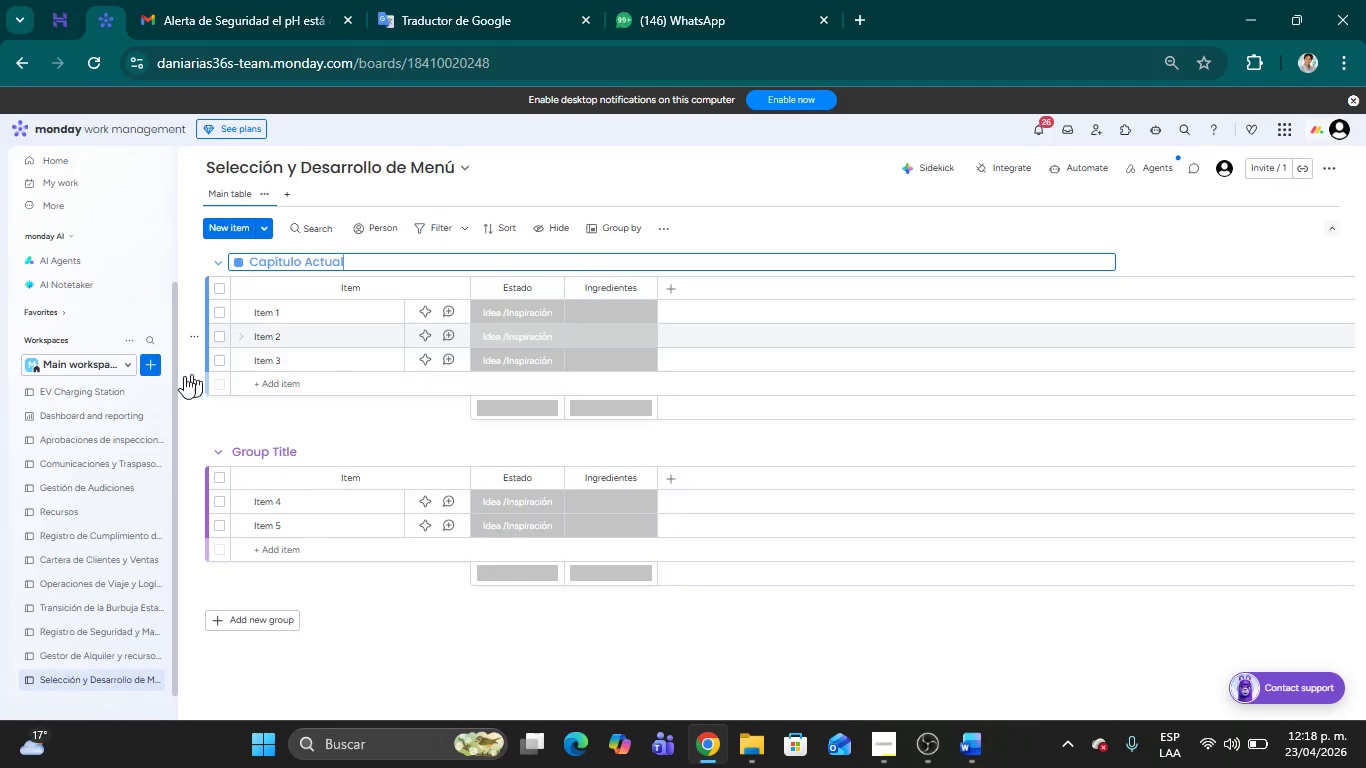 
left_click([273, 452])
 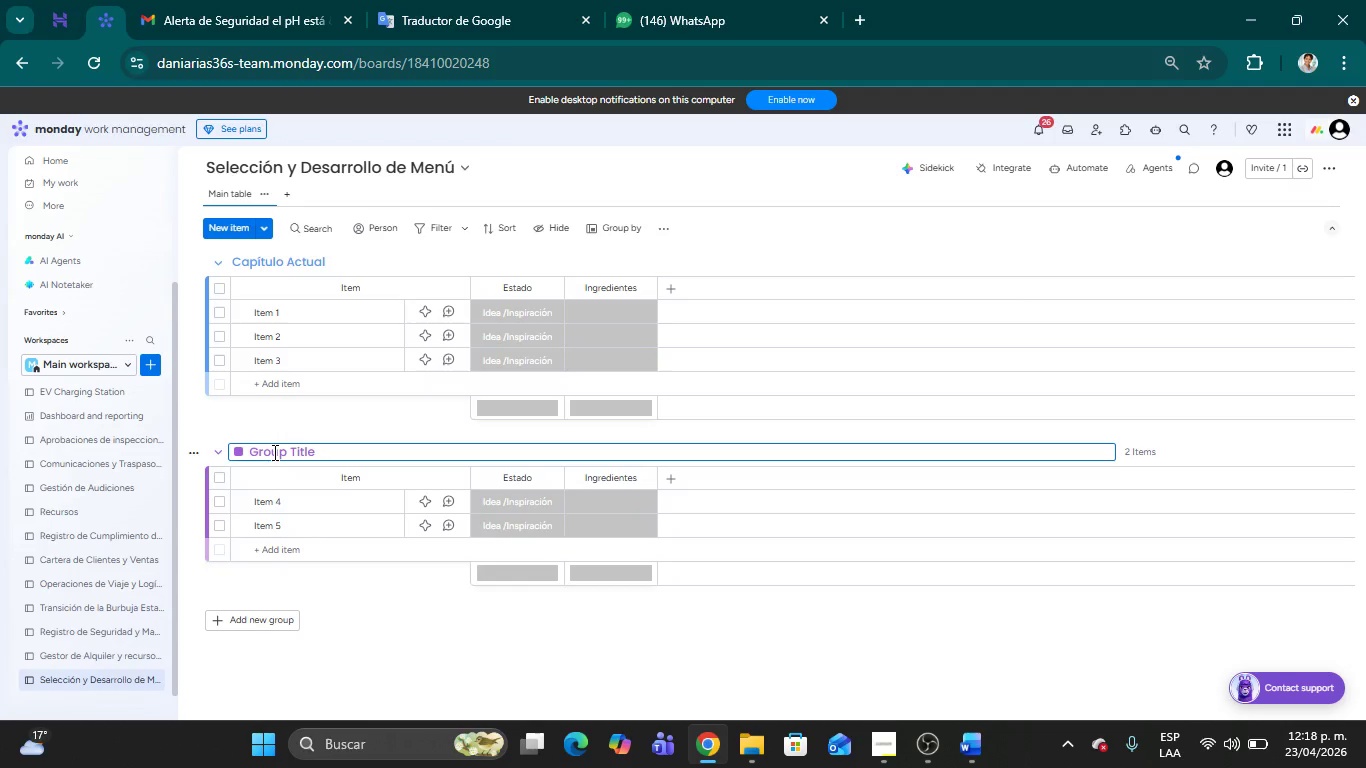 
key(Backspace)
key(Backspace)
key(Backspace)
key(Backspace)
key(Backspace)
key(Backspace)
key(Backspace)
key(Backspace)
key(Backspace)
key(Backspace)
key(Backspace)
type(Pr;oximo Capituo)
key(Backspace)
type(lo)
key(Backspace)
key(Backspace)
key(Backspace)
key(Backspace)
key(Backspace)
type(;itulo)
 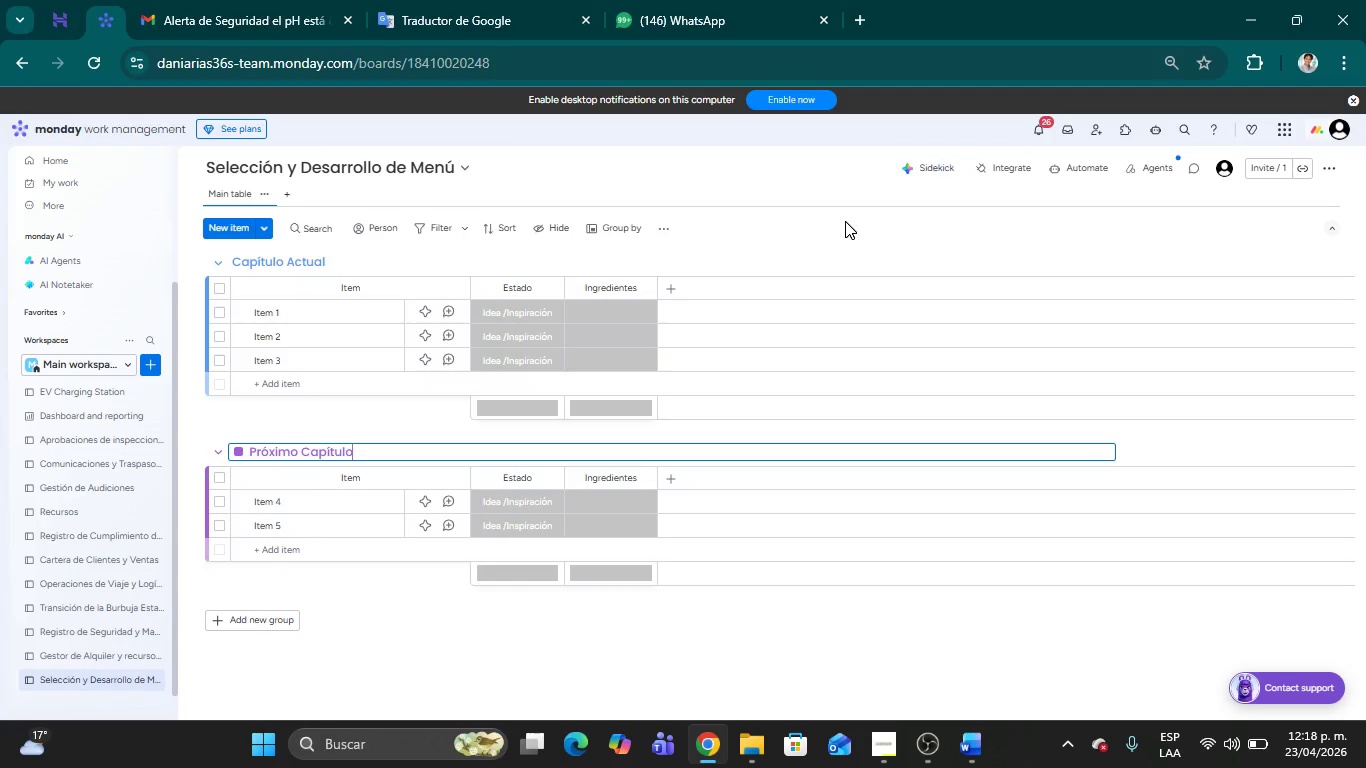 
left_click([827, 234])
 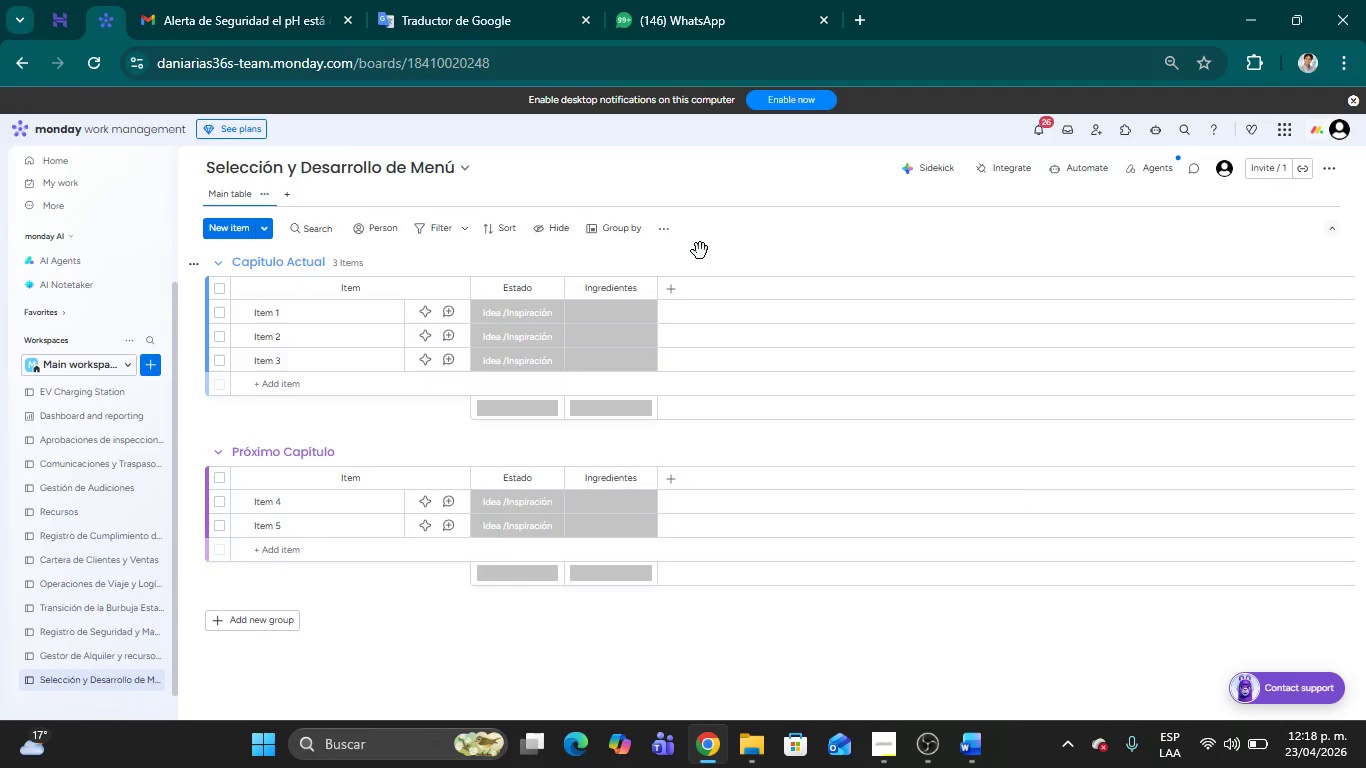 
wait(12.84)
 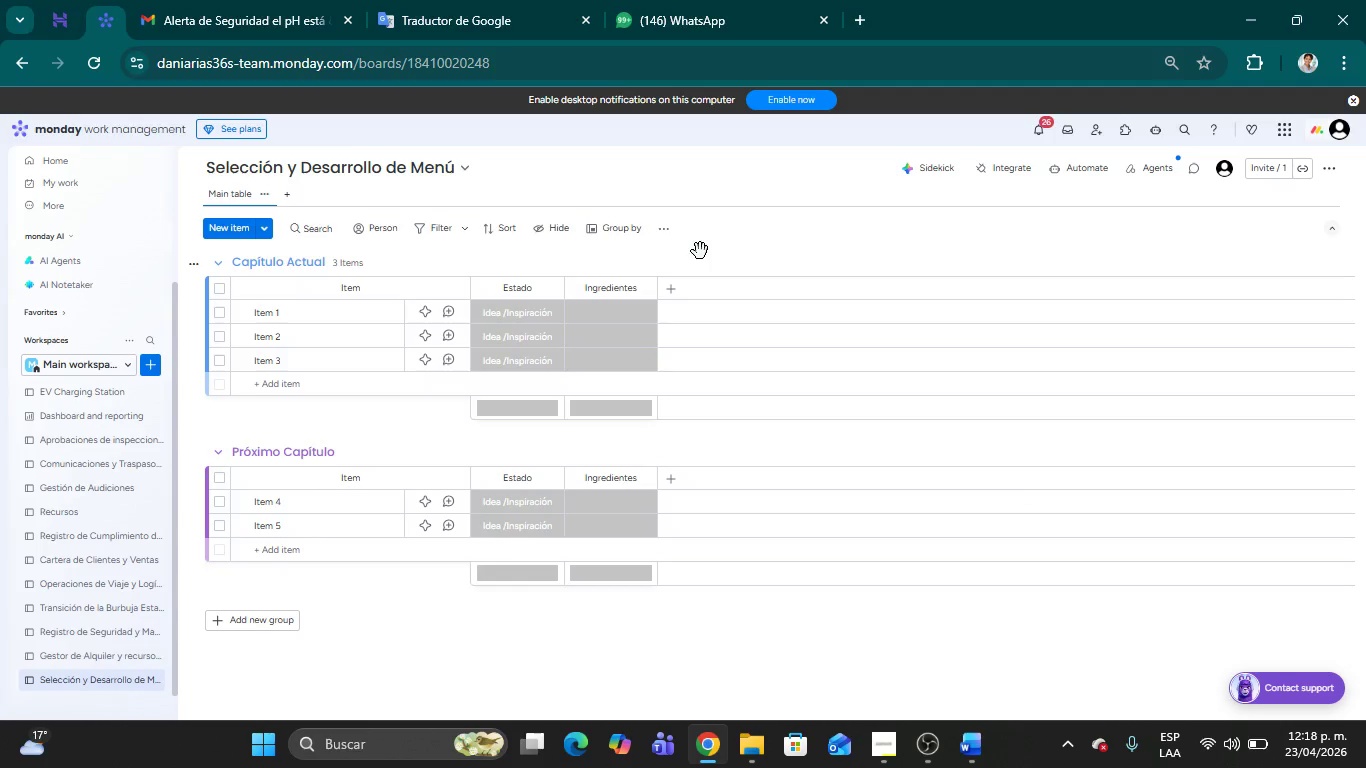 
left_click([356, 290])
 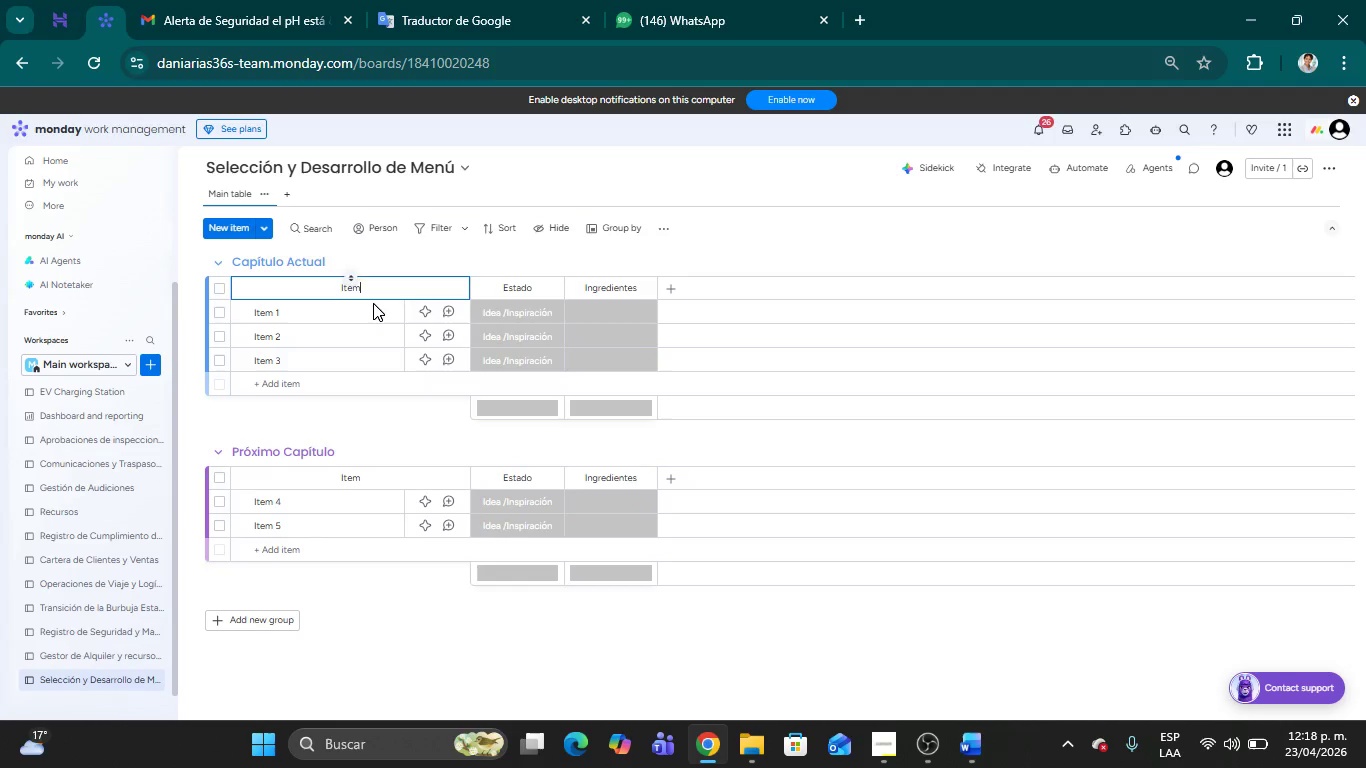 
key(Backspace)
key(Backspace)
key(Backspace)
key(Backspace)
key(Backspace)
type(Nombre del Plato)
 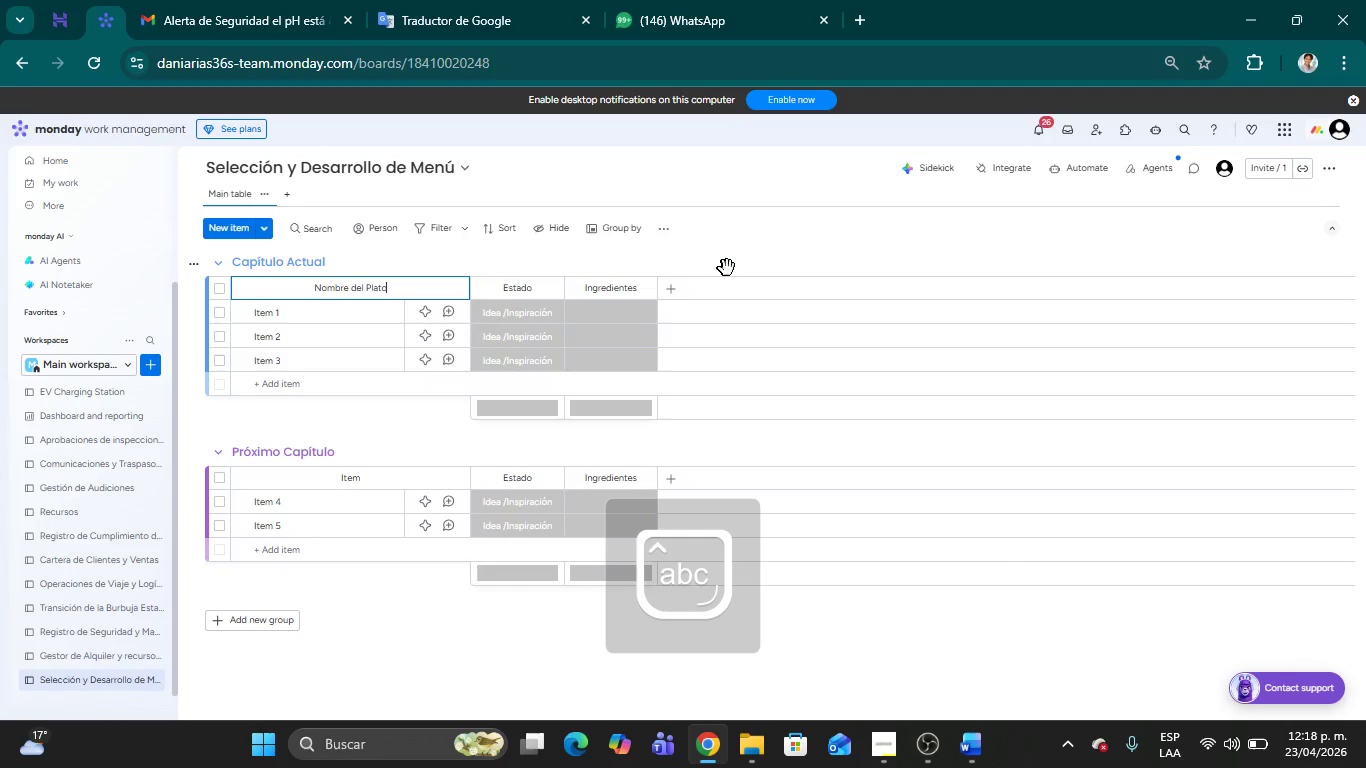 
left_click([731, 262])
 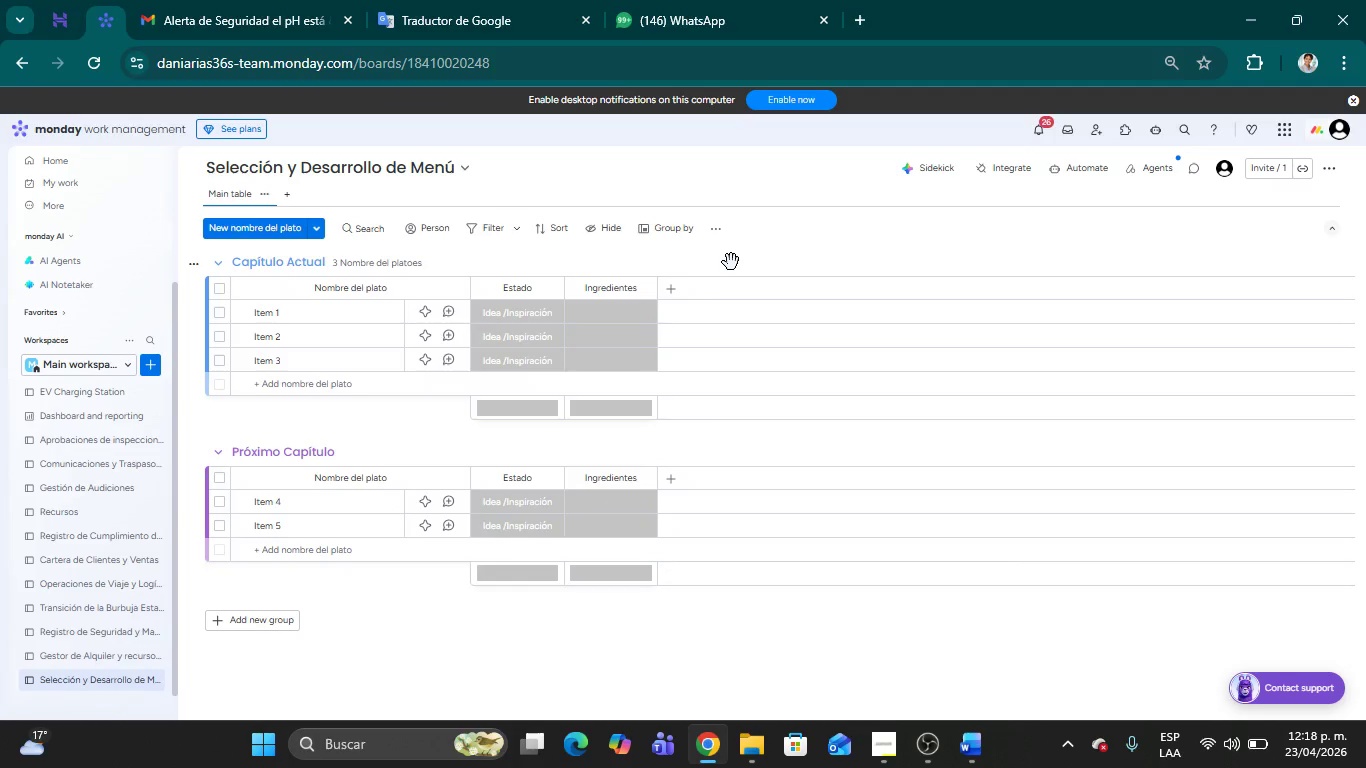 
wait(8.7)
 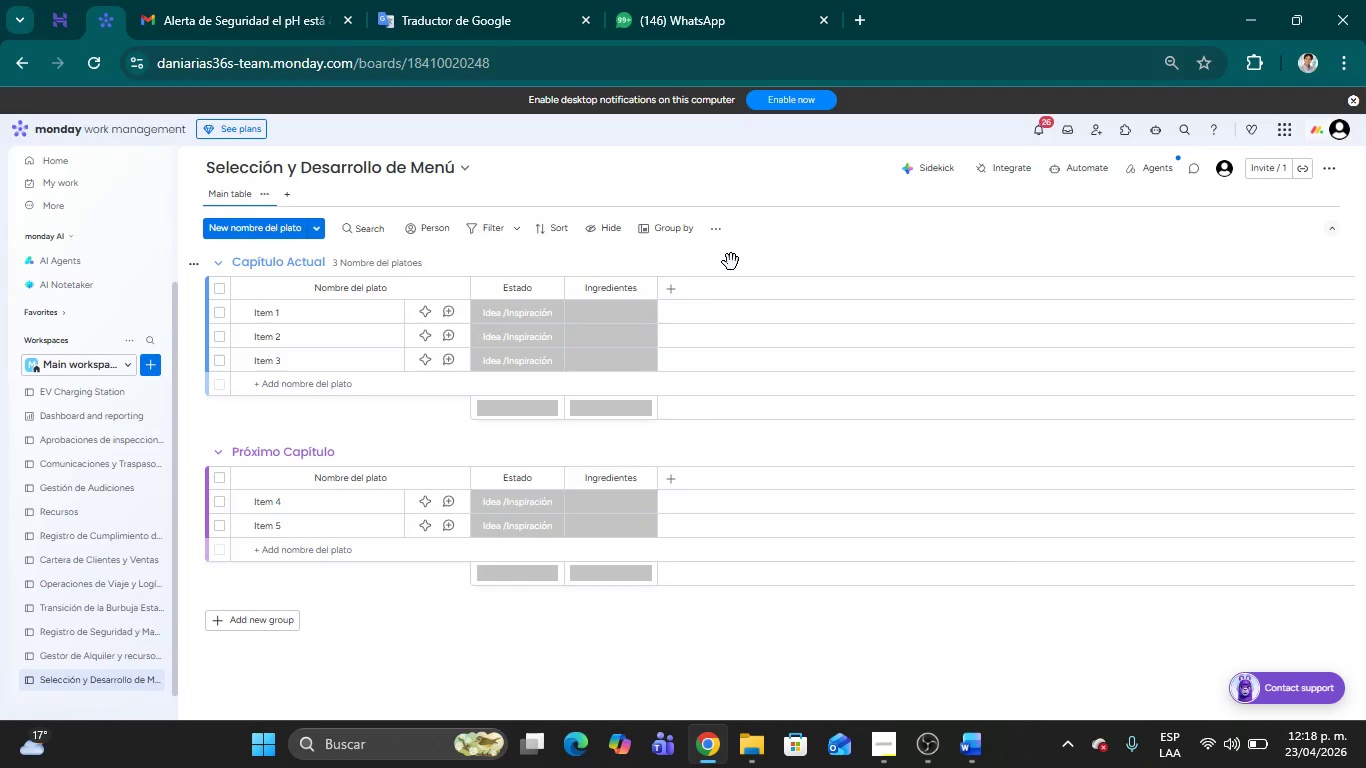 
left_click([522, 317])
 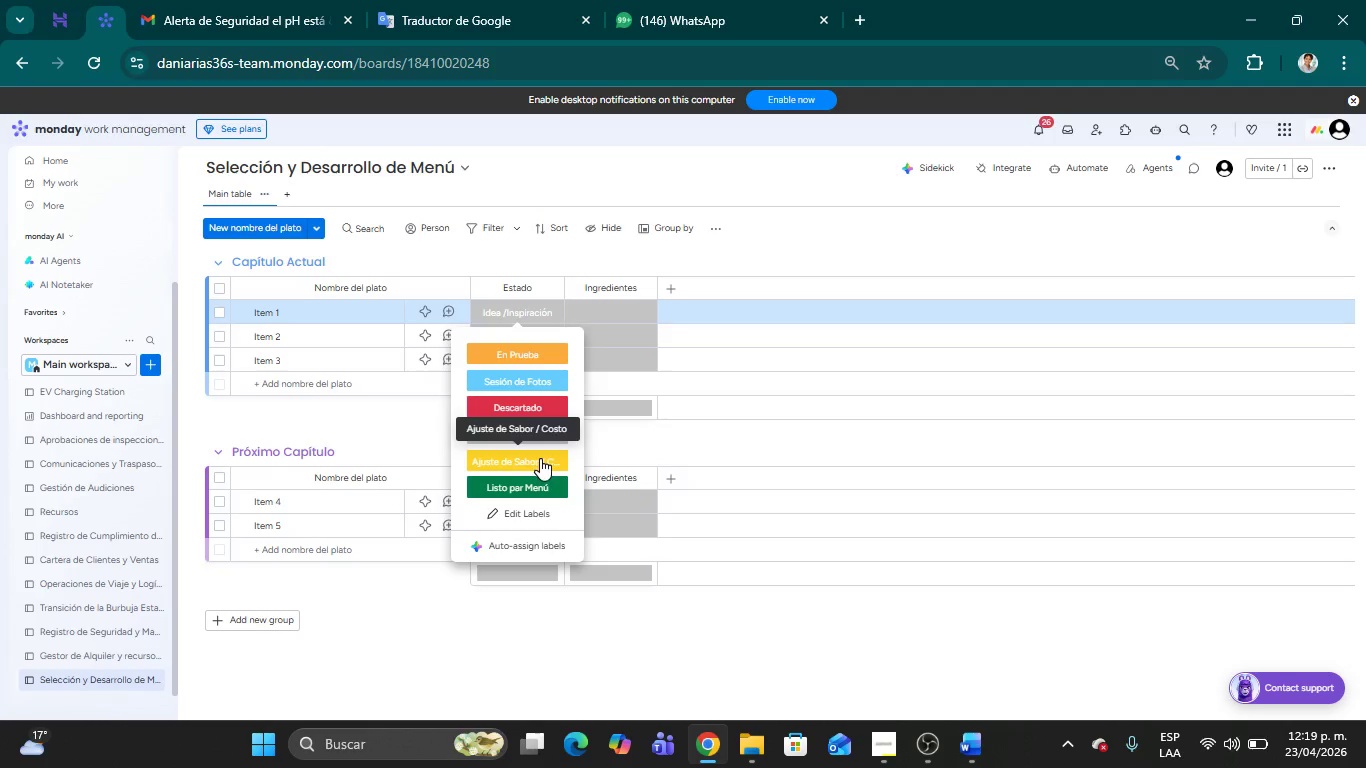 
wait(11.39)
 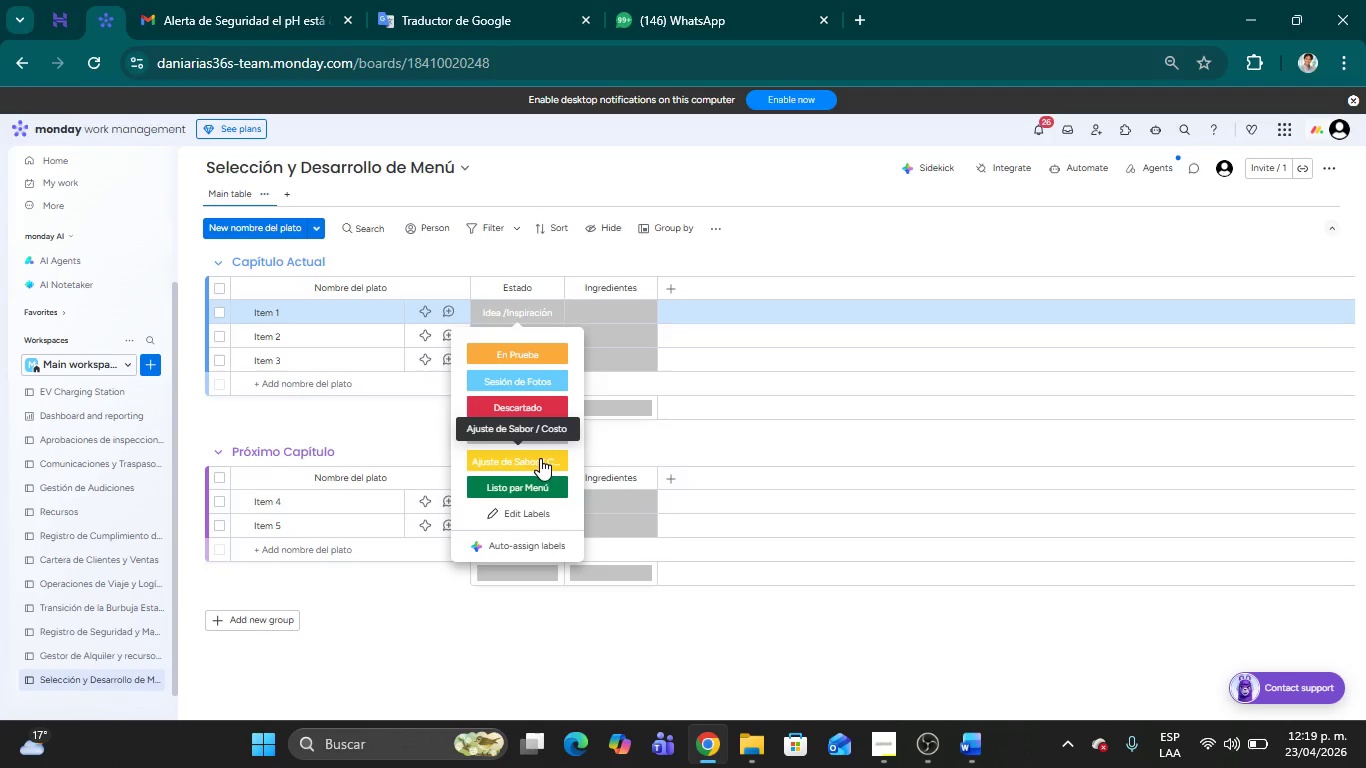 
left_click([775, 255])
 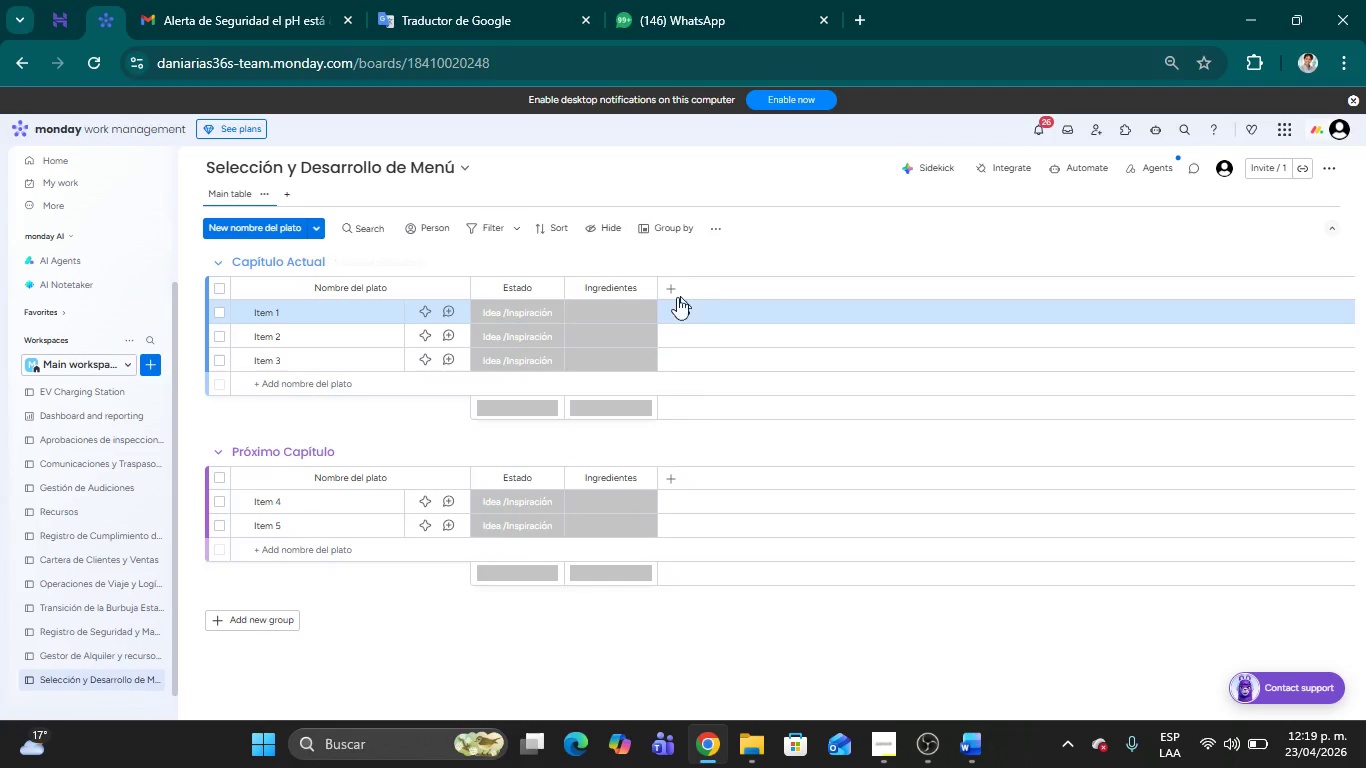 
left_click([631, 285])
 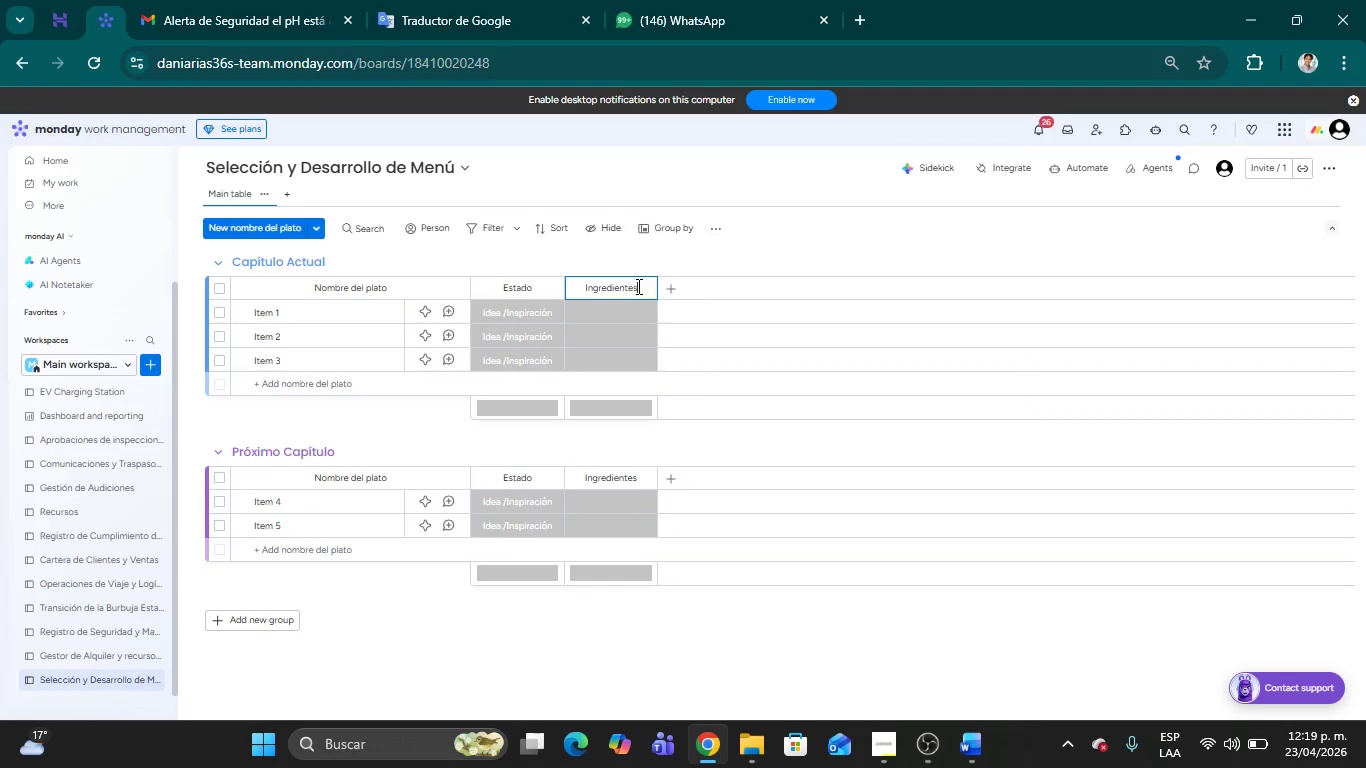 
left_click([637, 286])
 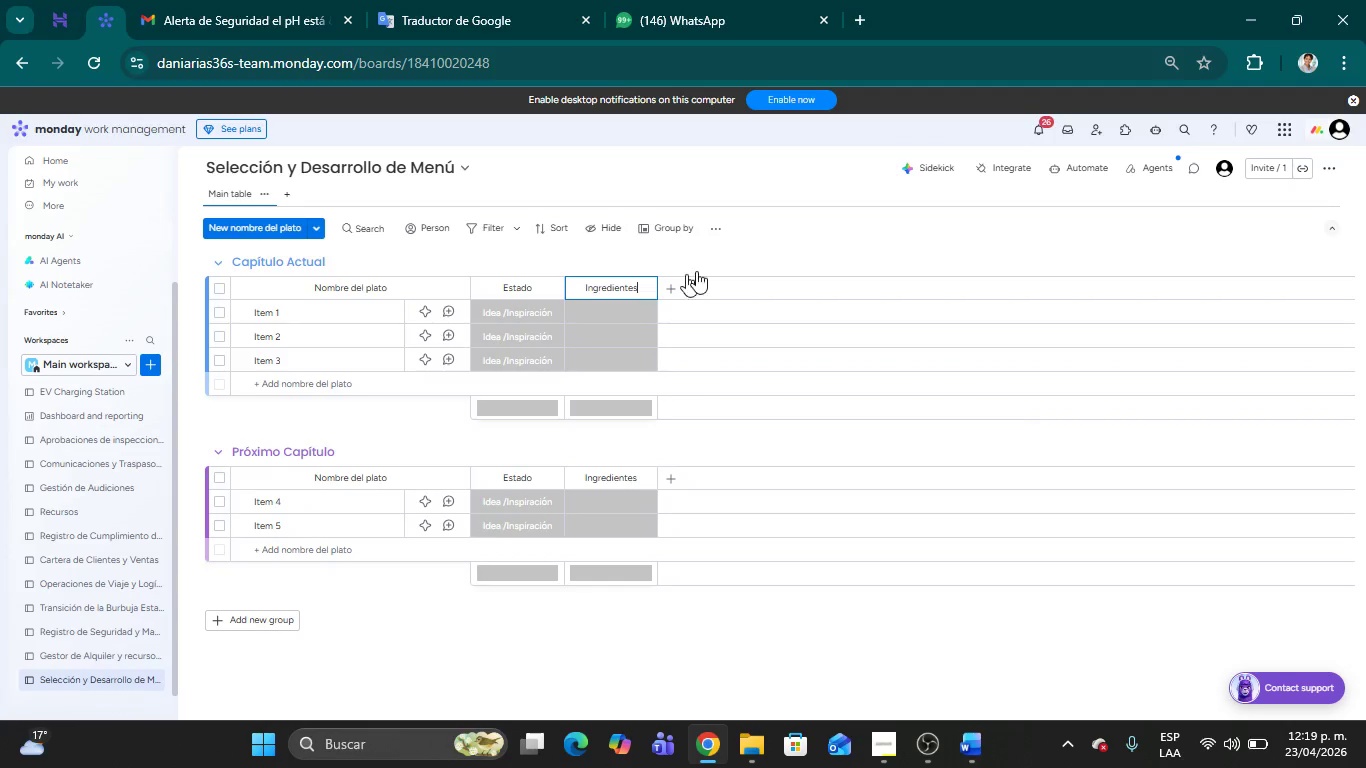 
left_click([725, 264])
 